 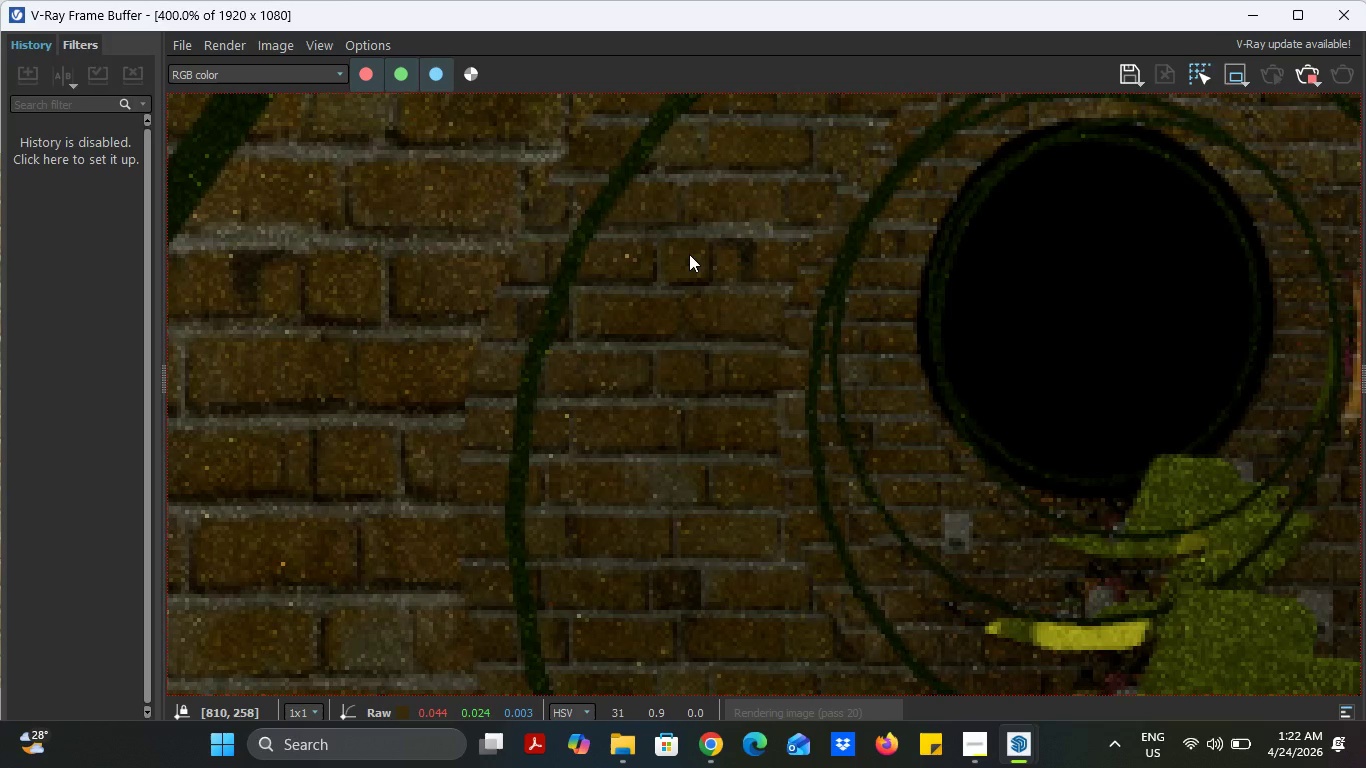 
scroll: coordinate [689, 254], scroll_direction: down, amount: 2.0
 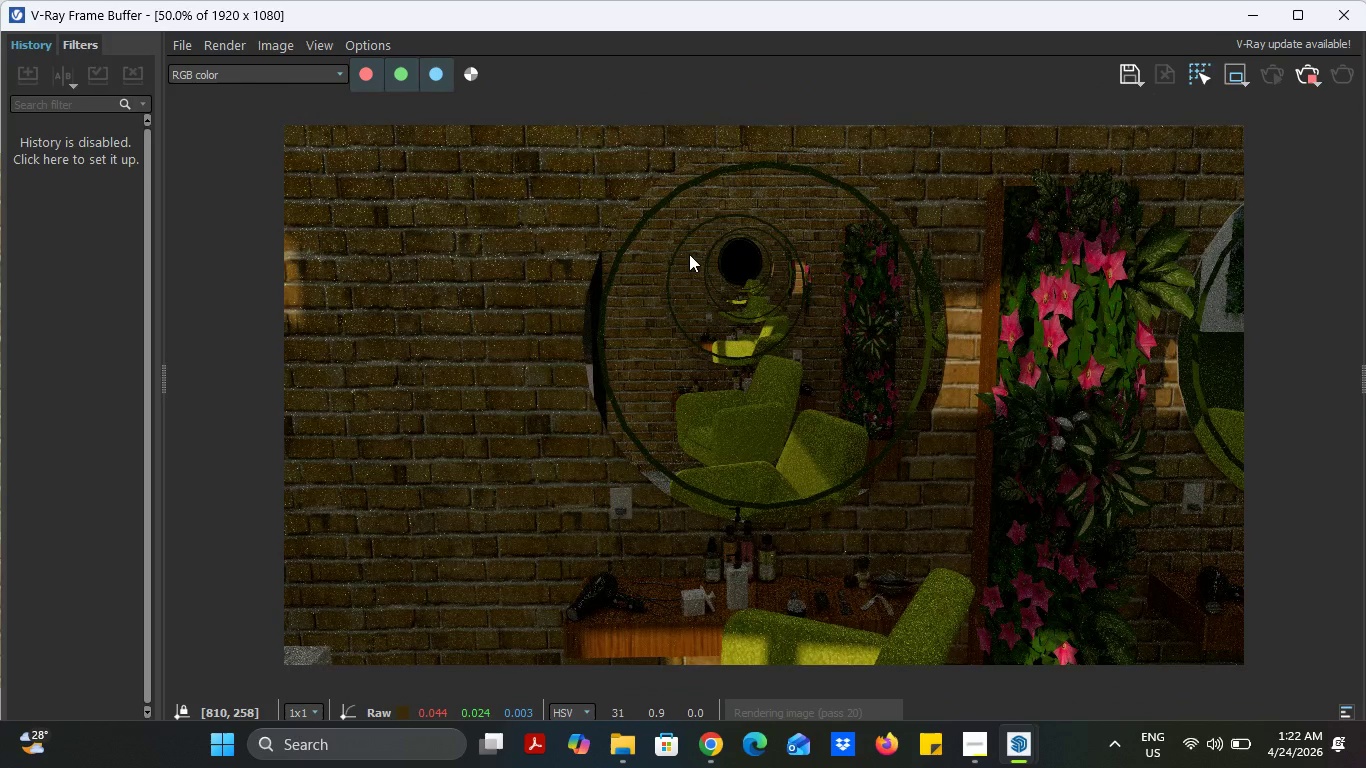 
scroll: coordinate [689, 254], scroll_direction: up, amount: 1.0
 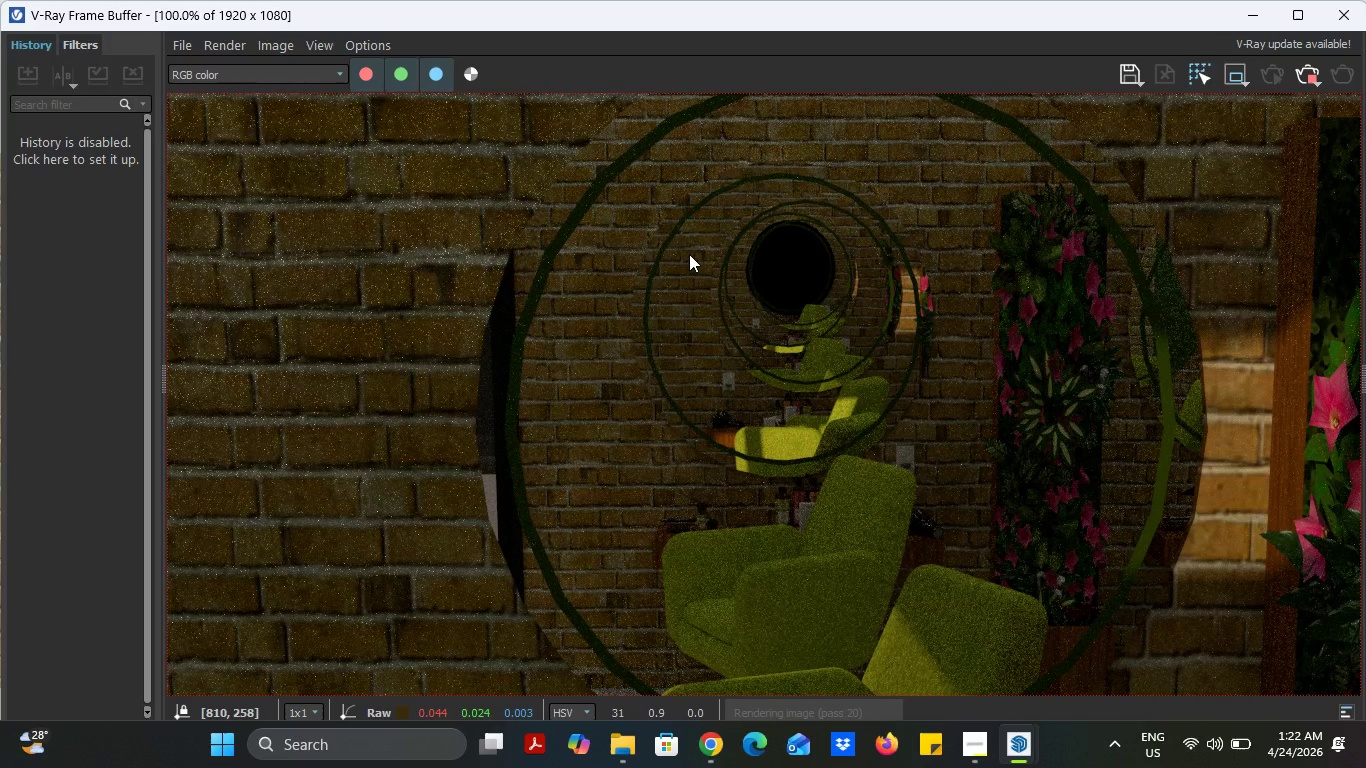 
scroll: coordinate [689, 254], scroll_direction: down, amount: 1.0
 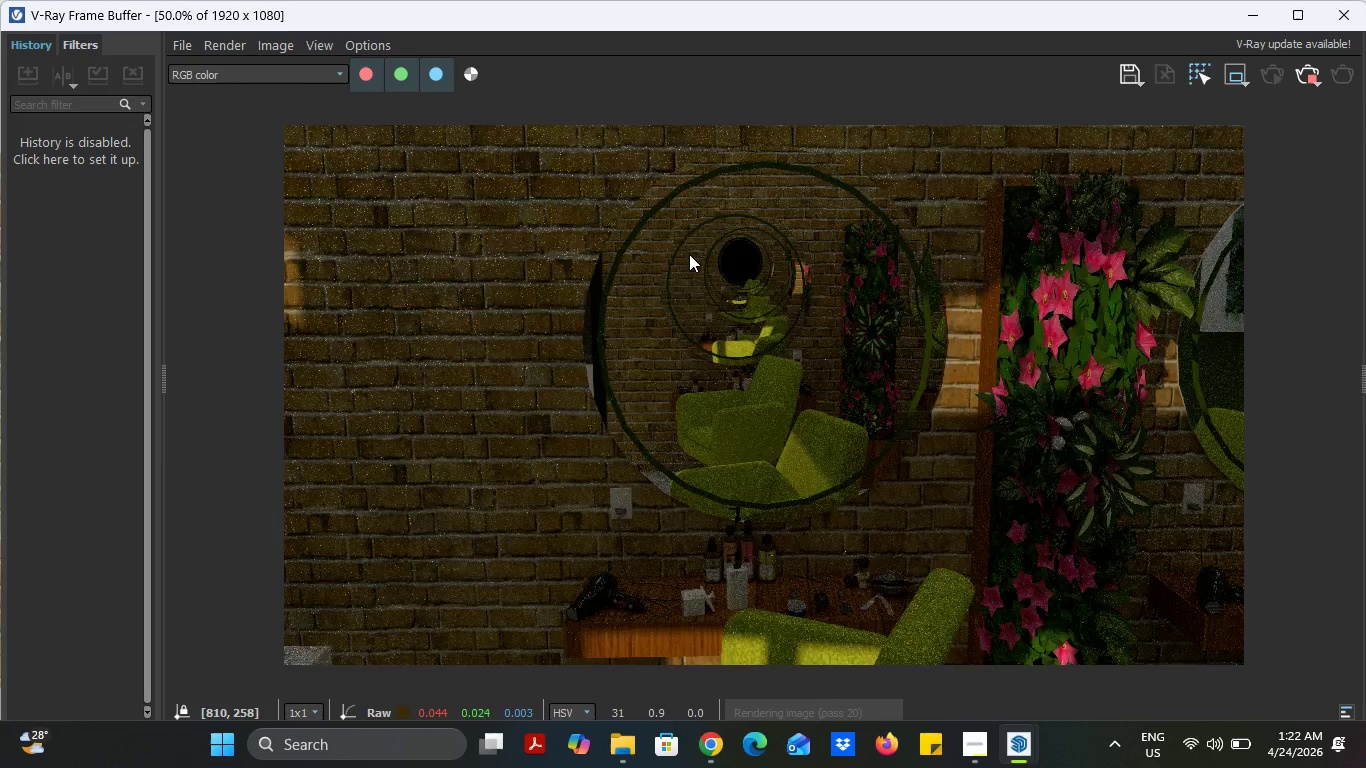 
scroll: coordinate [689, 254], scroll_direction: up, amount: 2.0
 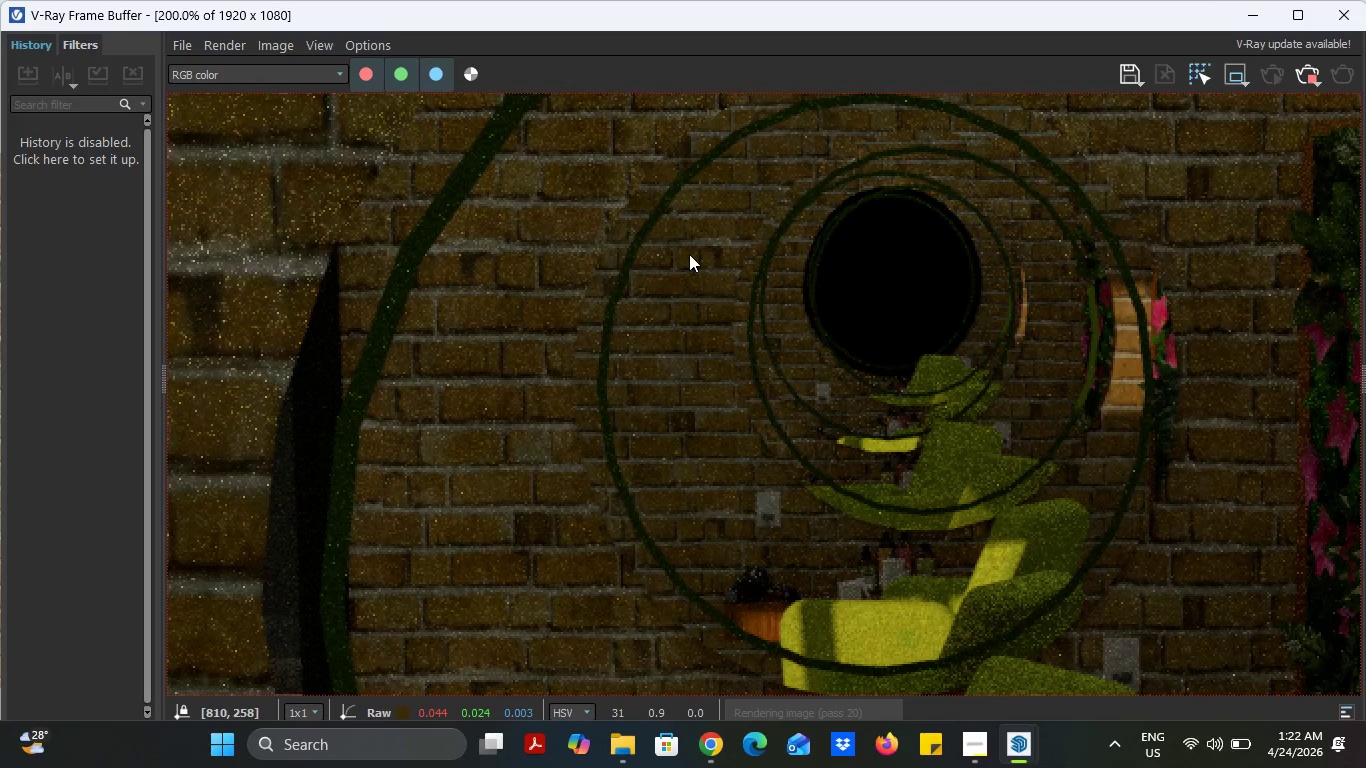 
scroll: coordinate [689, 254], scroll_direction: down, amount: 2.0
 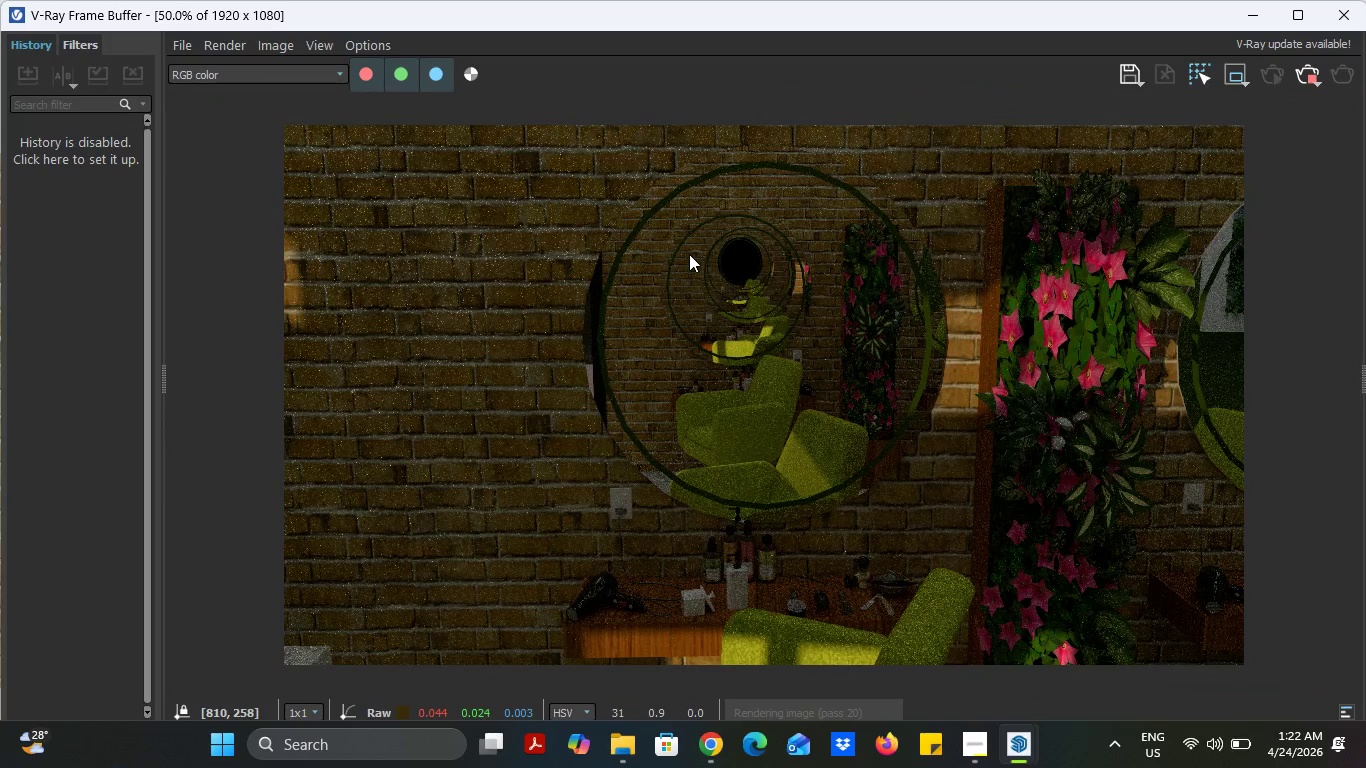 
scroll: coordinate [689, 254], scroll_direction: up, amount: 2.0
 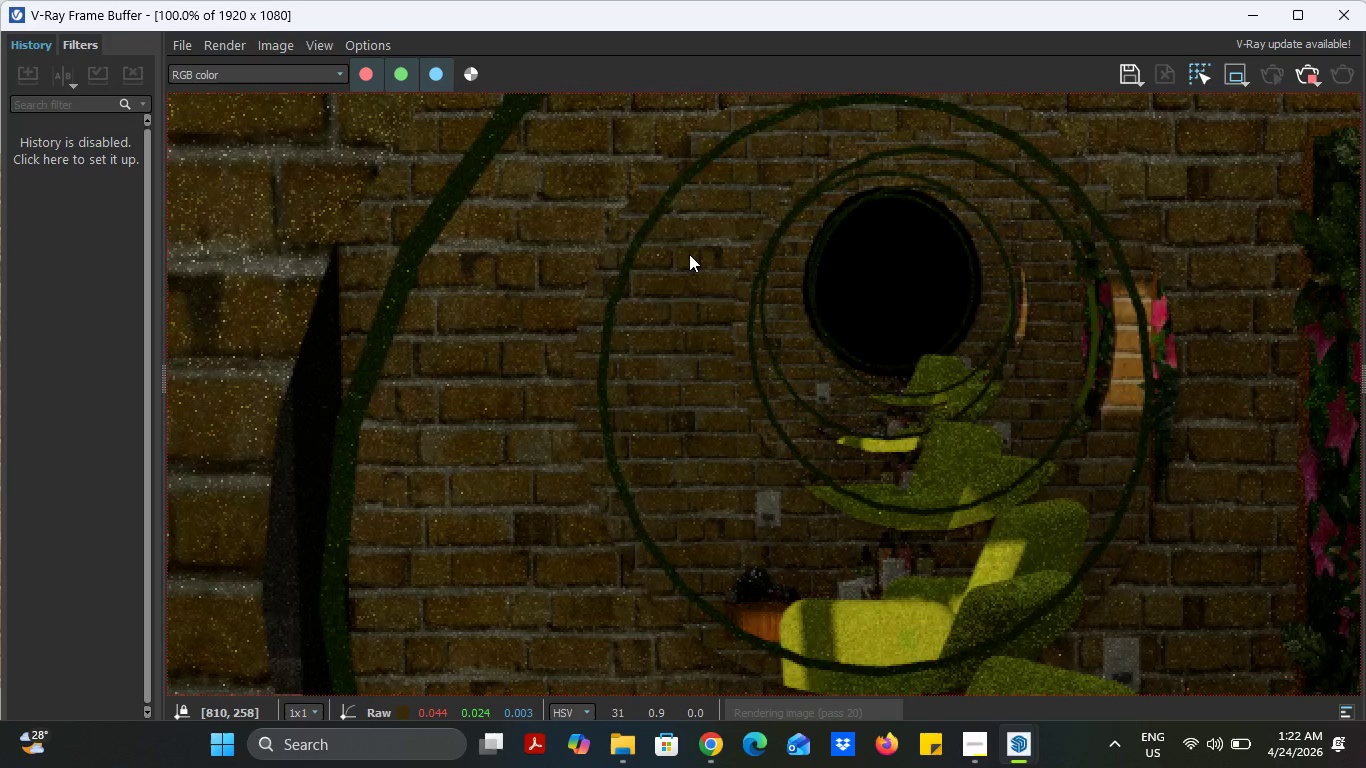 
scroll: coordinate [689, 254], scroll_direction: down, amount: 4.0
 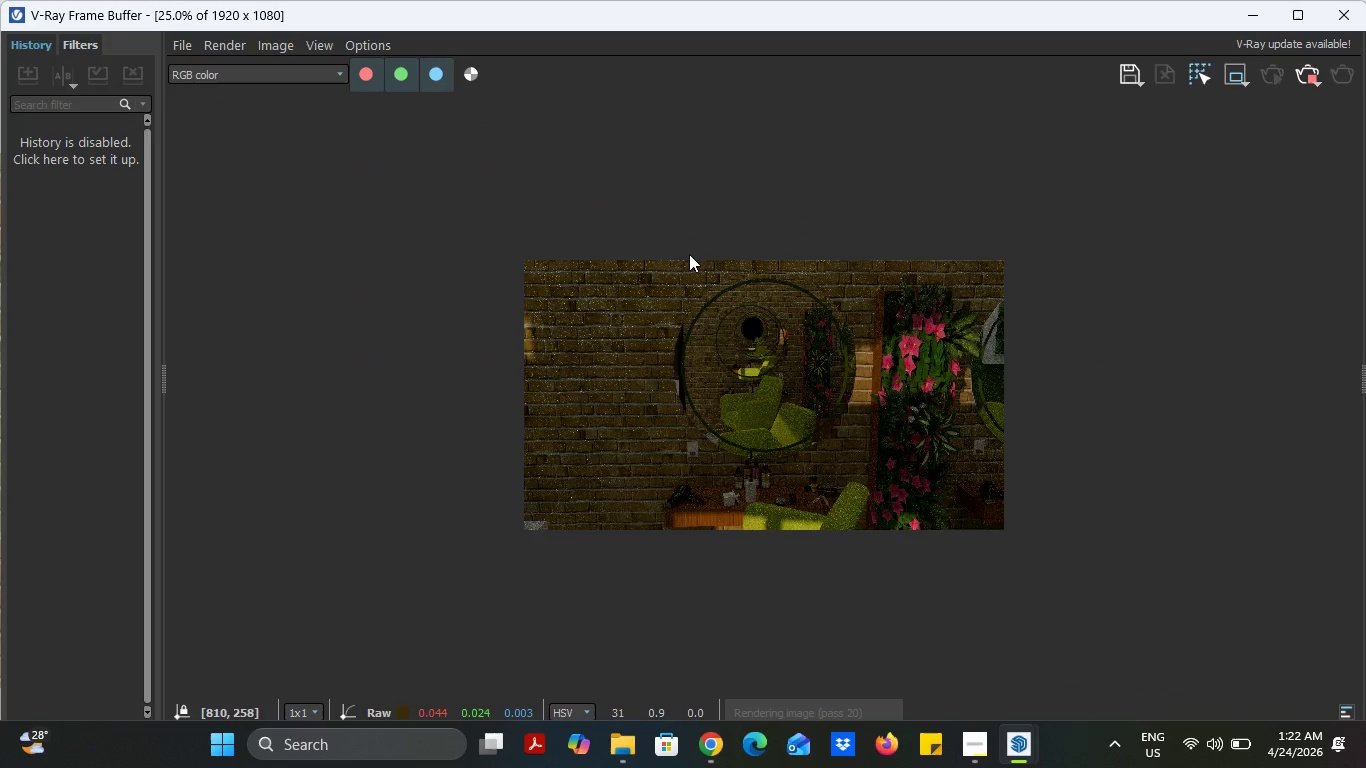 
scroll: coordinate [689, 254], scroll_direction: up, amount: 2.0
 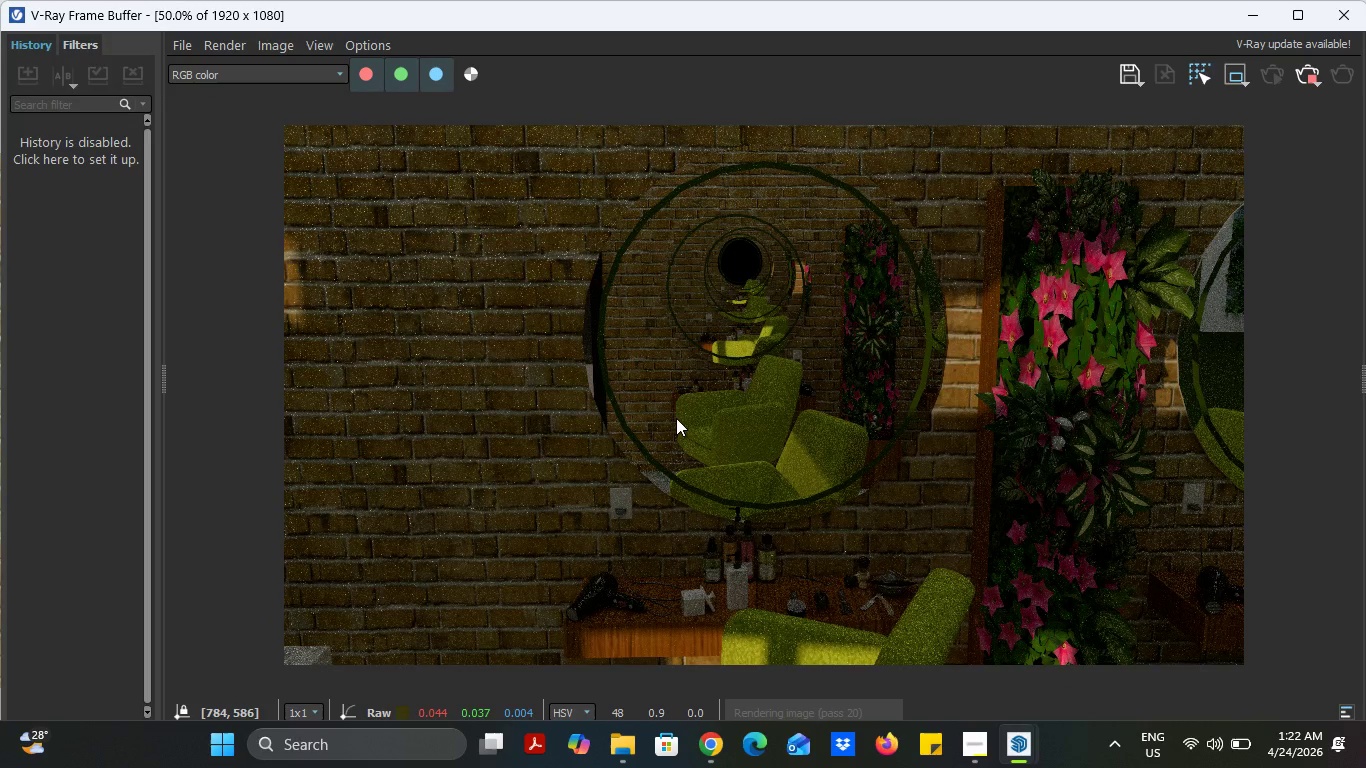 
scroll: coordinate [676, 418], scroll_direction: down, amount: 1.0
 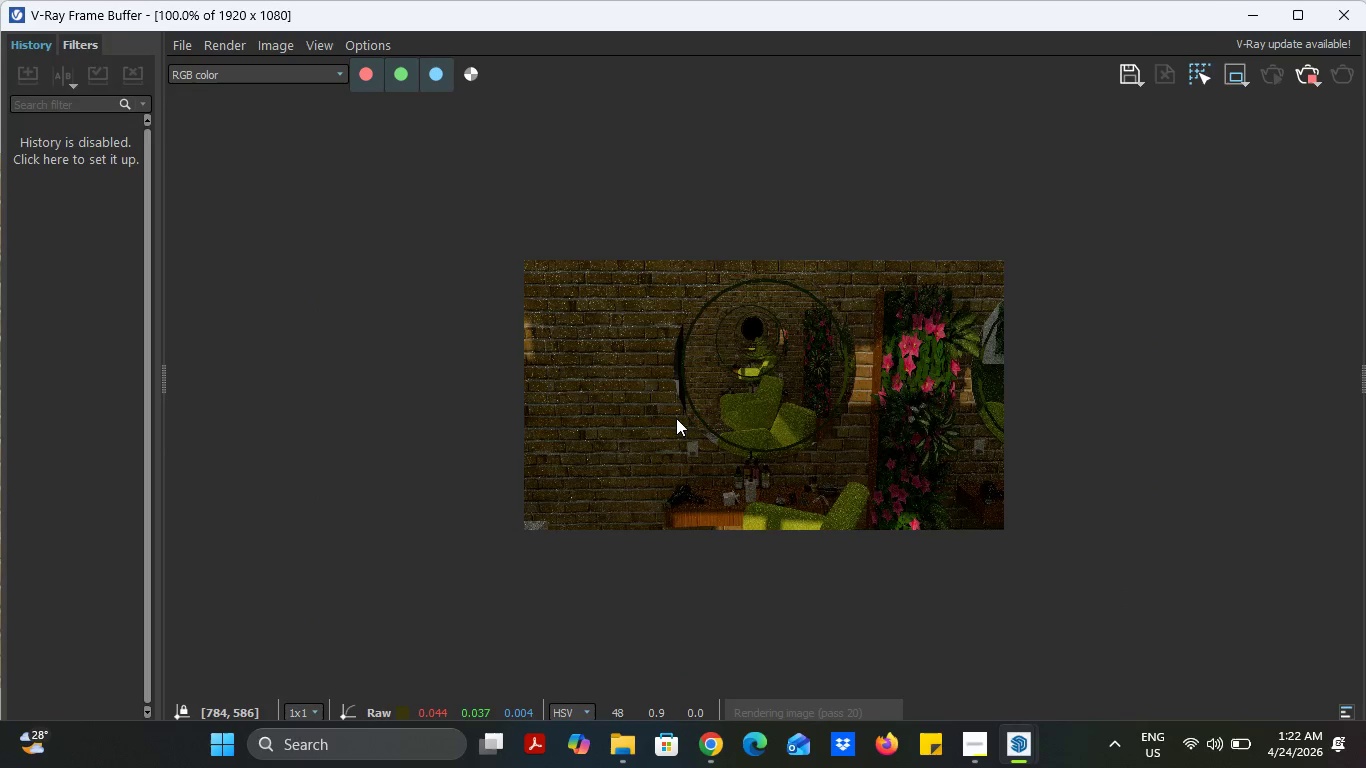 
scroll: coordinate [676, 418], scroll_direction: up, amount: 2.0
 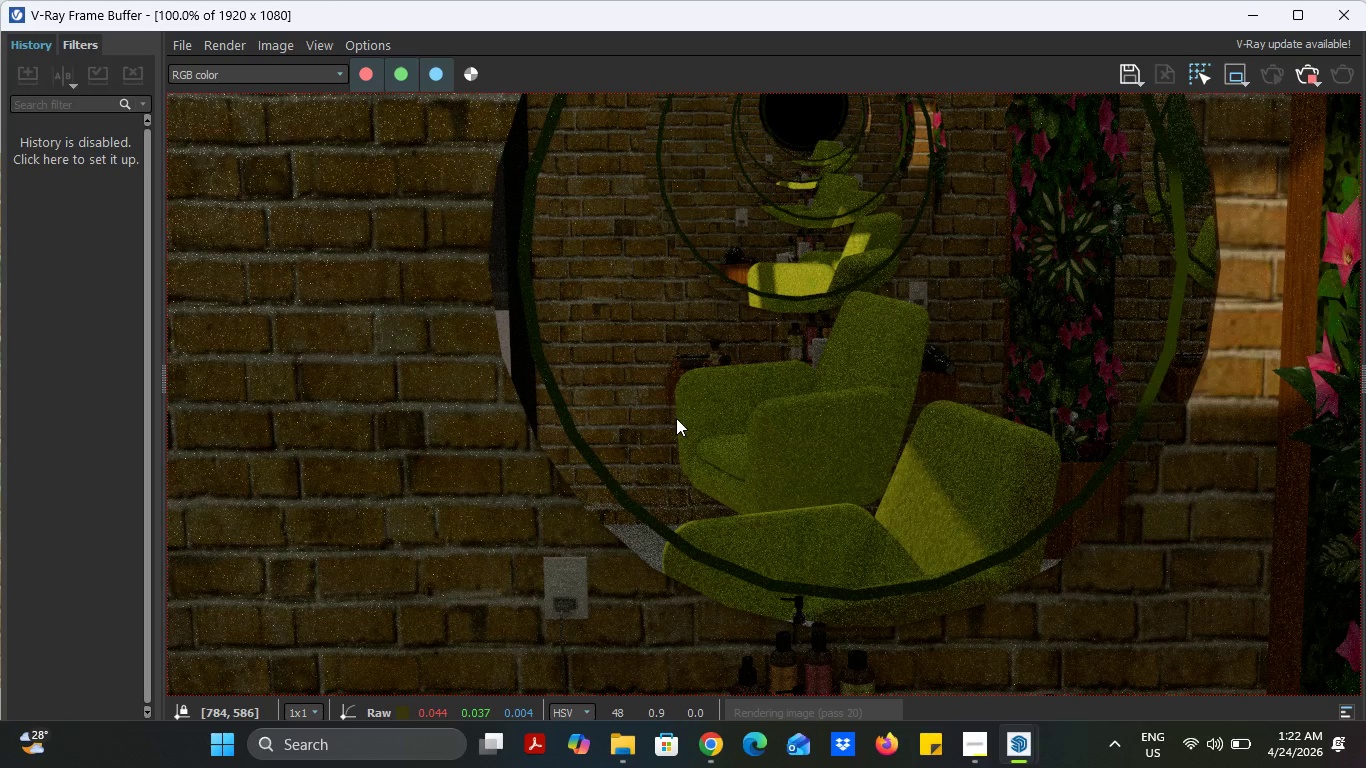 
scroll: coordinate [676, 418], scroll_direction: down, amount: 2.0
 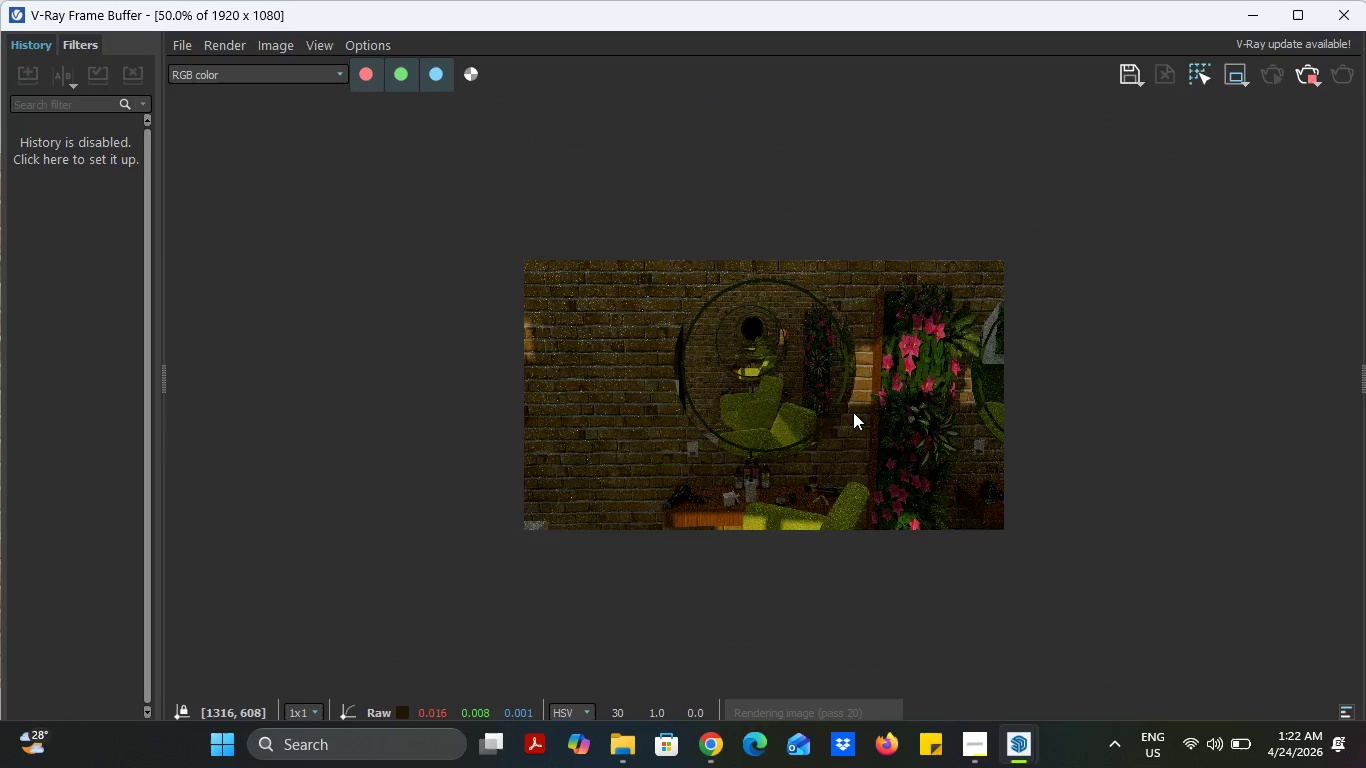 
scroll: coordinate [853, 412], scroll_direction: up, amount: 3.0
 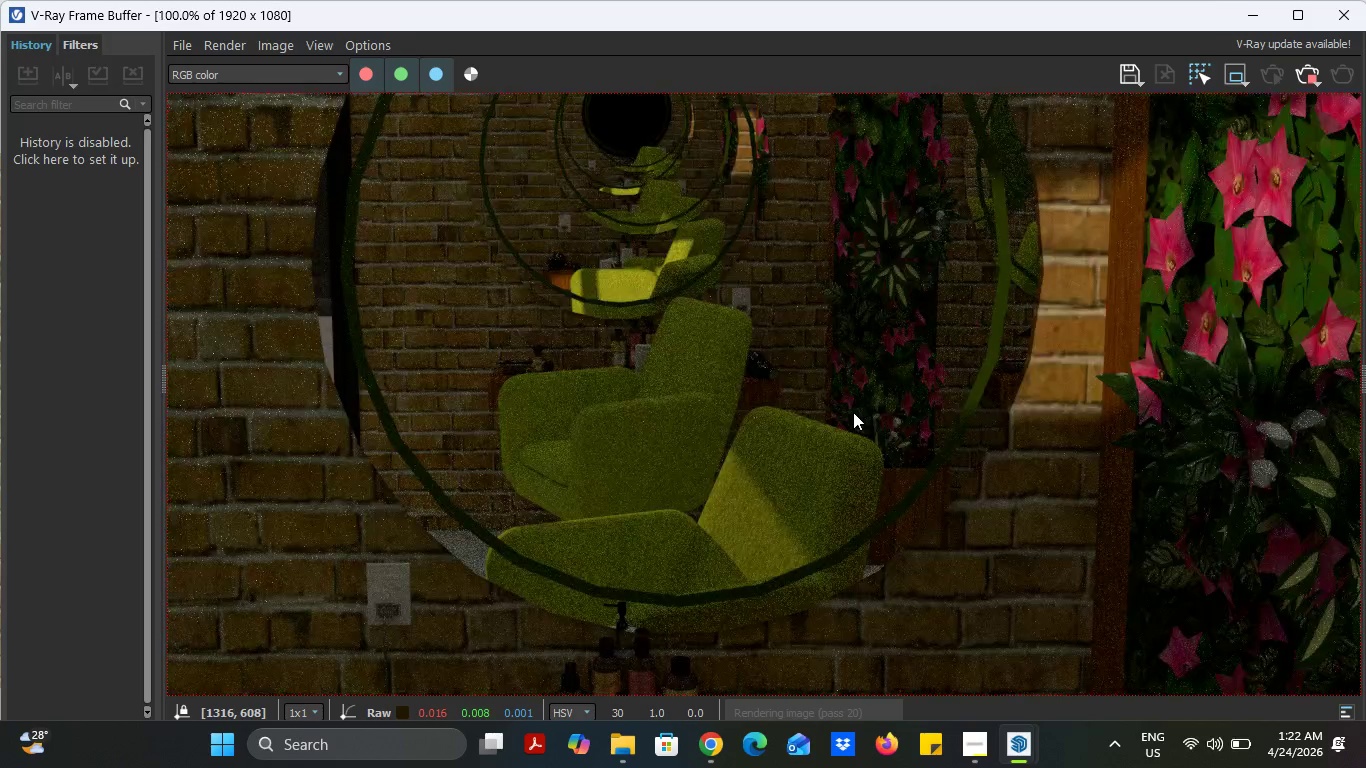 
scroll: coordinate [853, 412], scroll_direction: down, amount: 3.0
 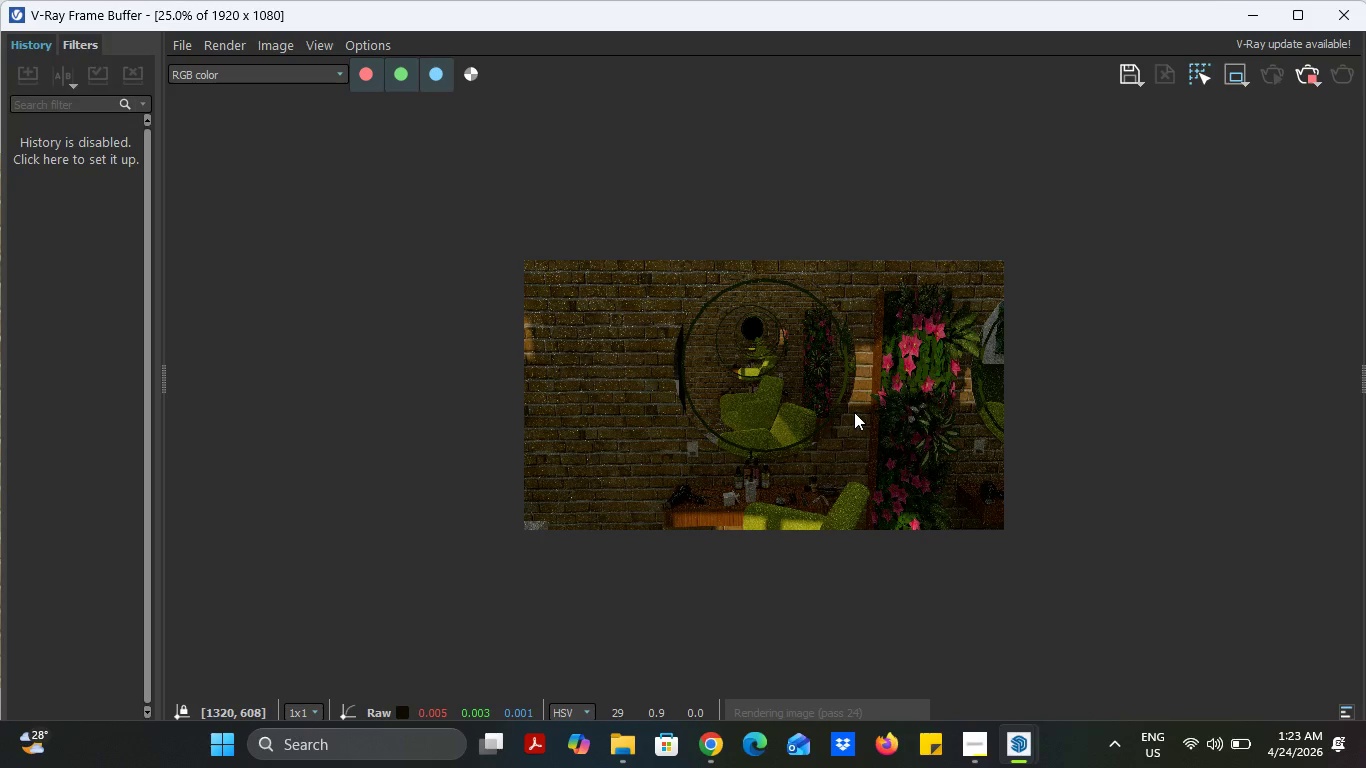 
wait(19.41)
 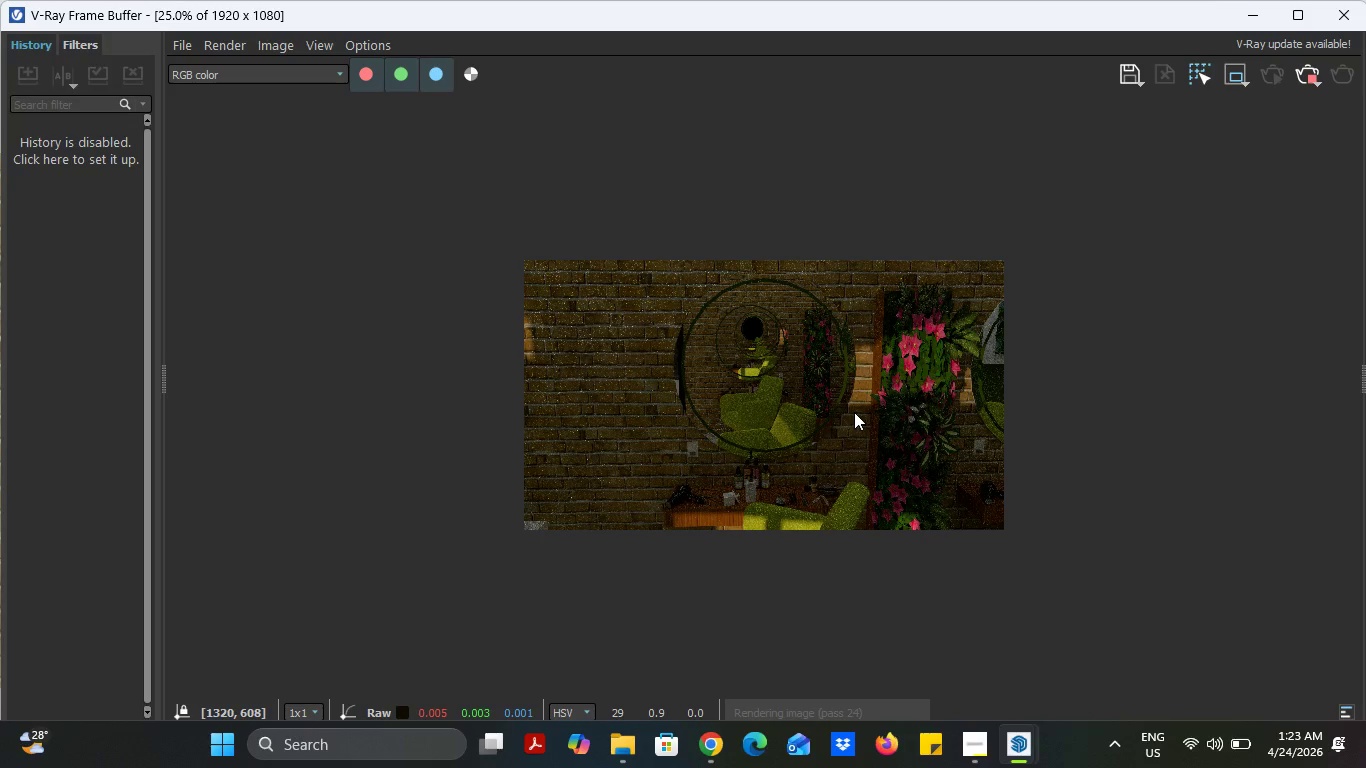 
scroll: coordinate [868, 410], scroll_direction: up, amount: 2.0
 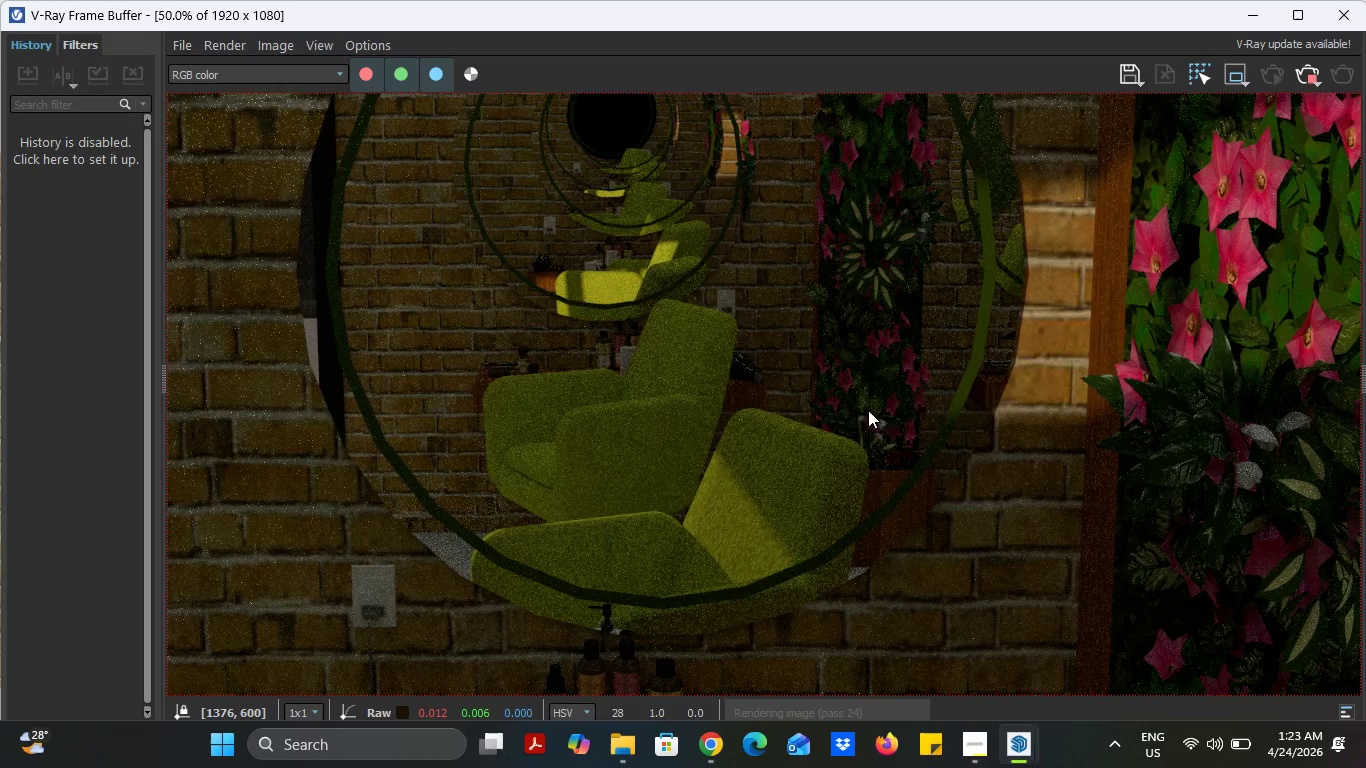 
scroll: coordinate [868, 410], scroll_direction: down, amount: 1.0
 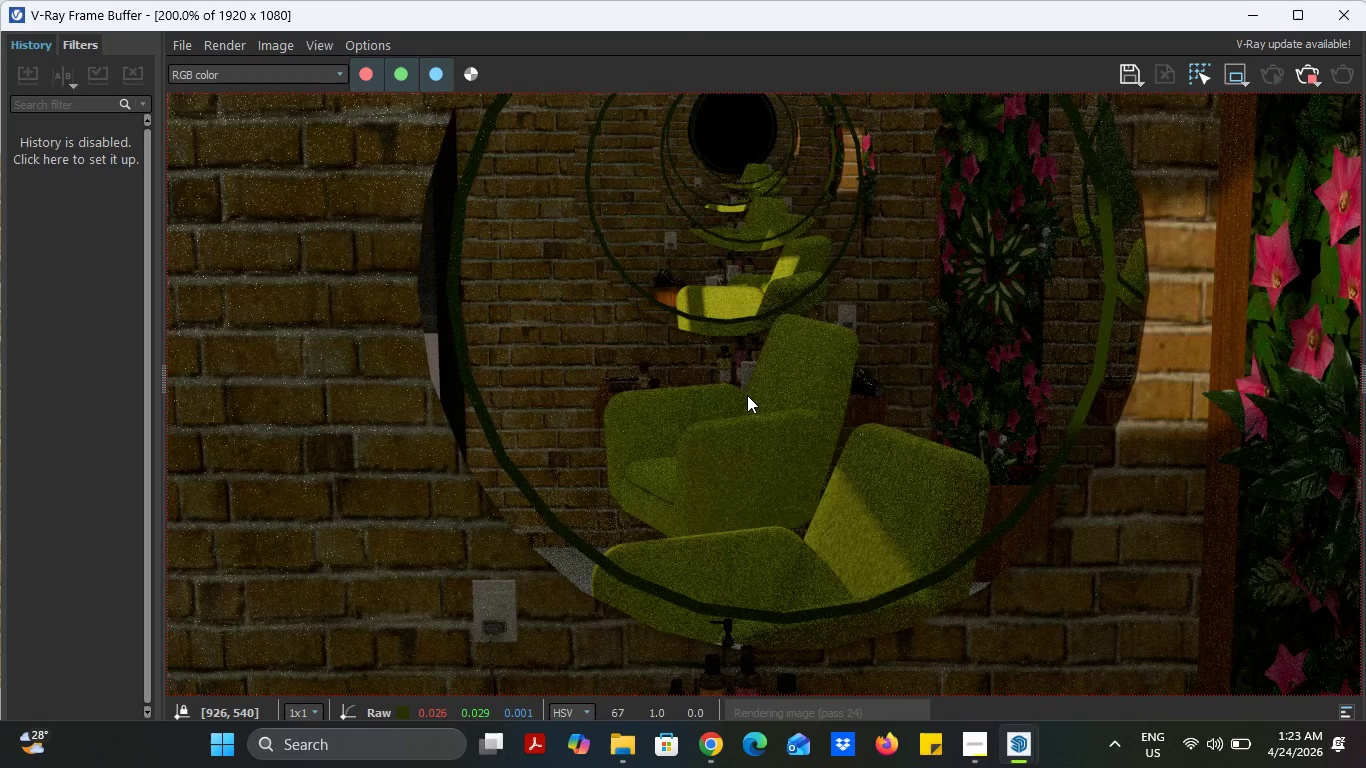 
scroll: coordinate [747, 395], scroll_direction: up, amount: 2.0
 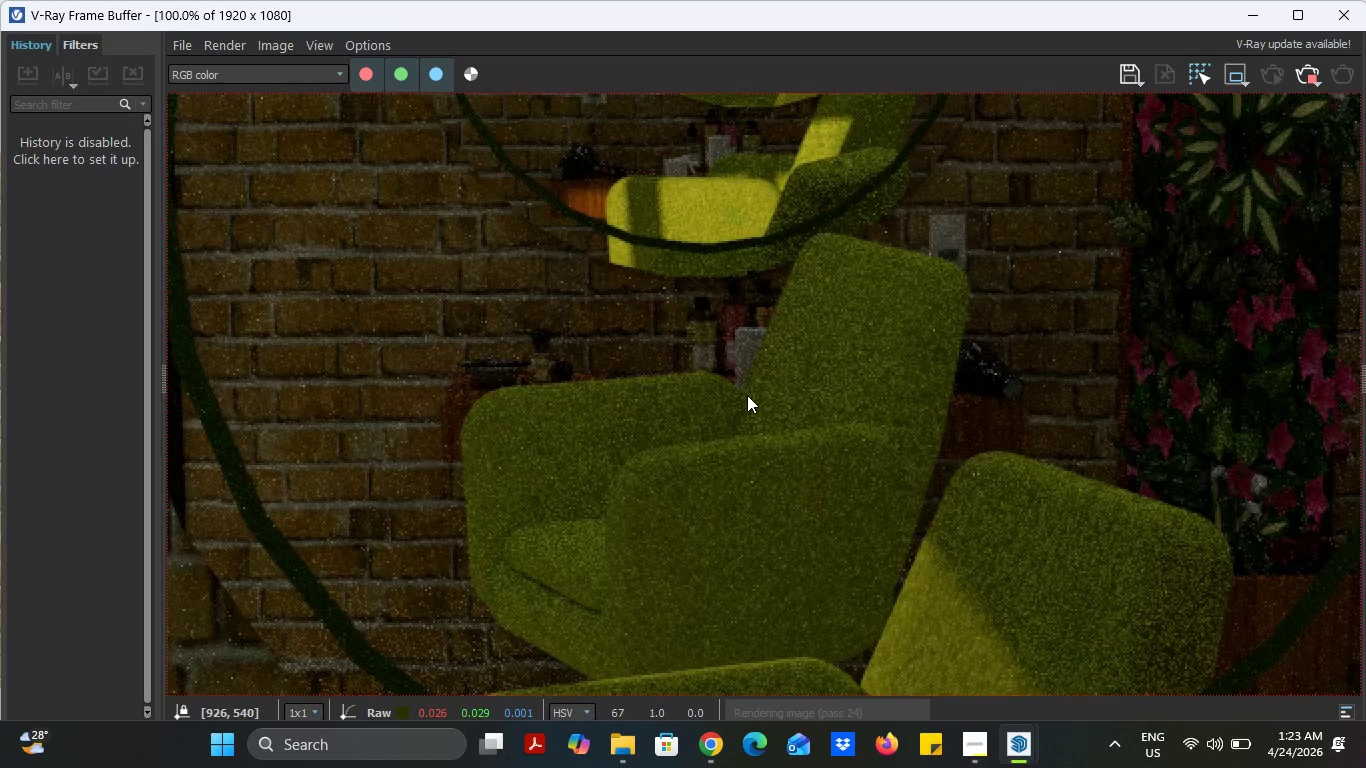 
scroll: coordinate [747, 395], scroll_direction: down, amount: 3.0
 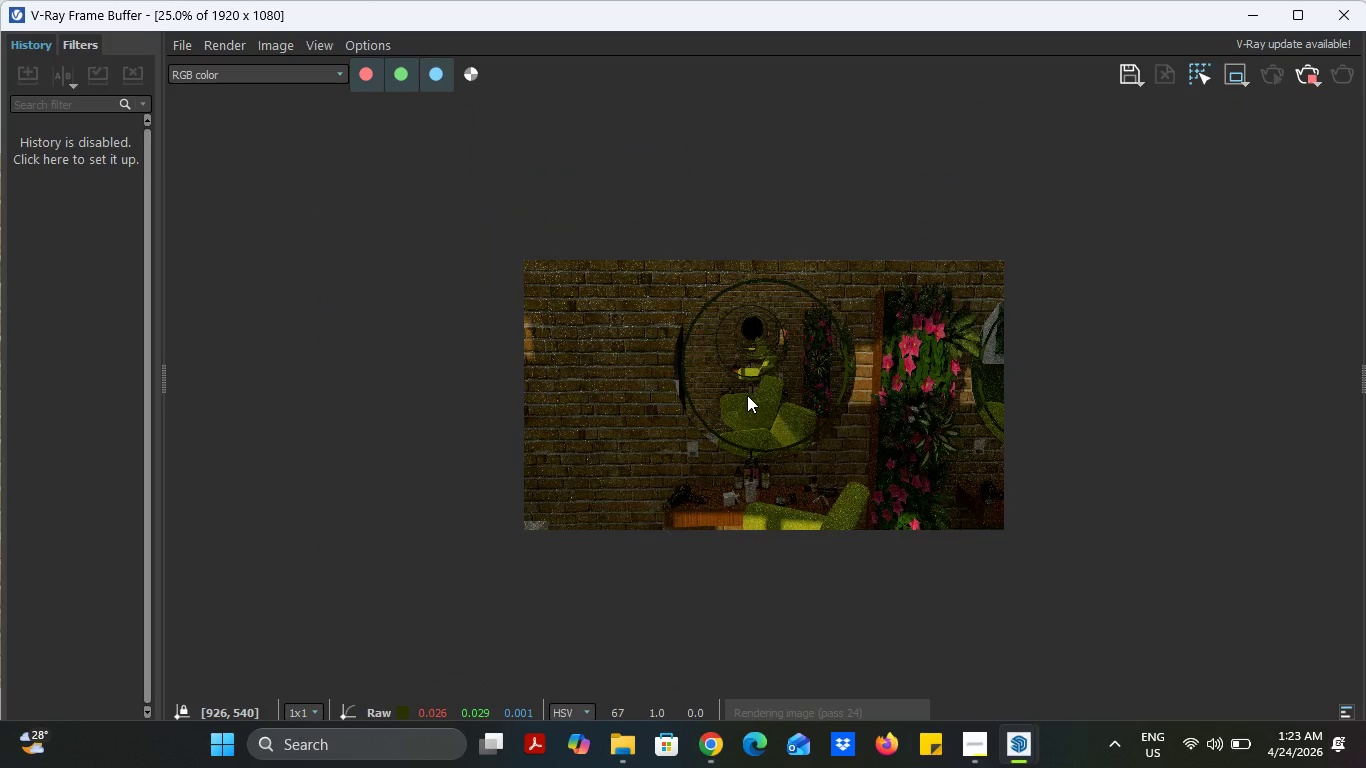 
scroll: coordinate [747, 395], scroll_direction: up, amount: 2.0
 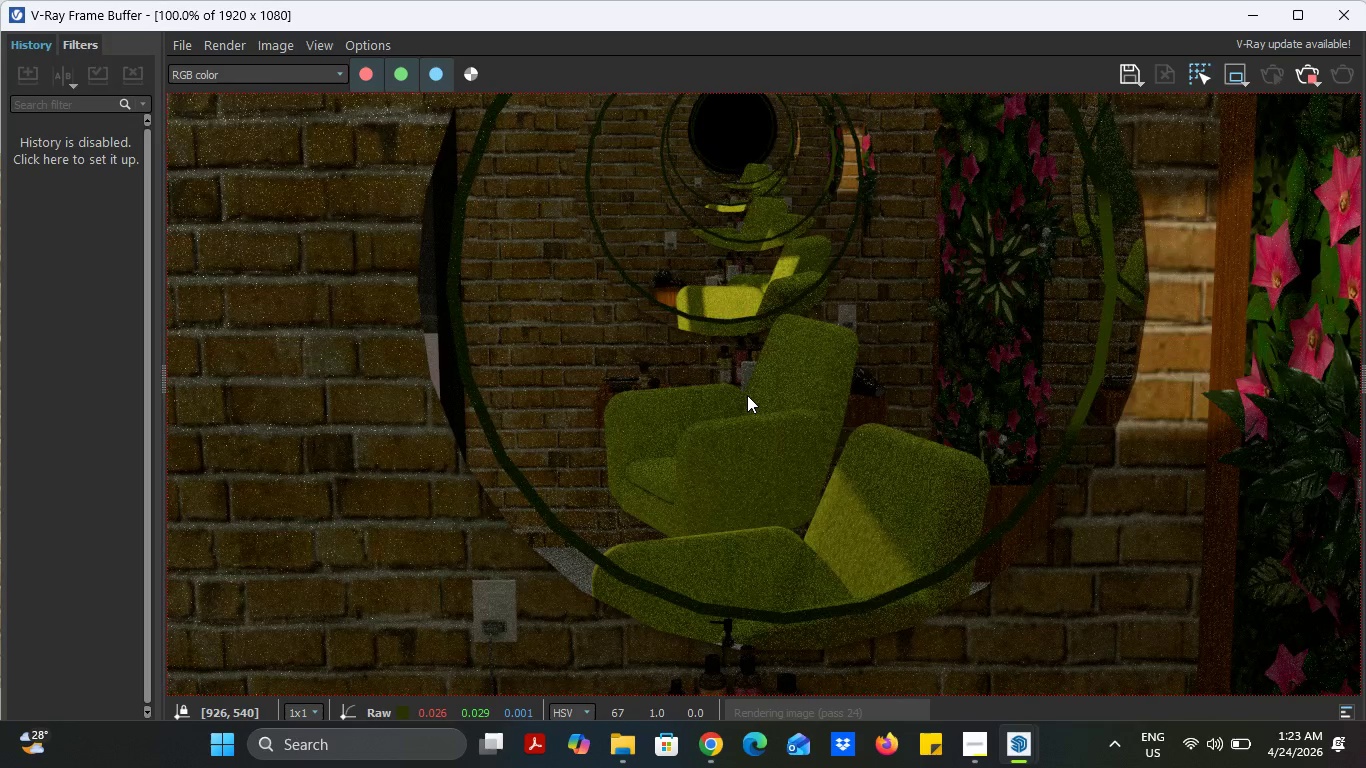 
scroll: coordinate [747, 395], scroll_direction: down, amount: 2.0
 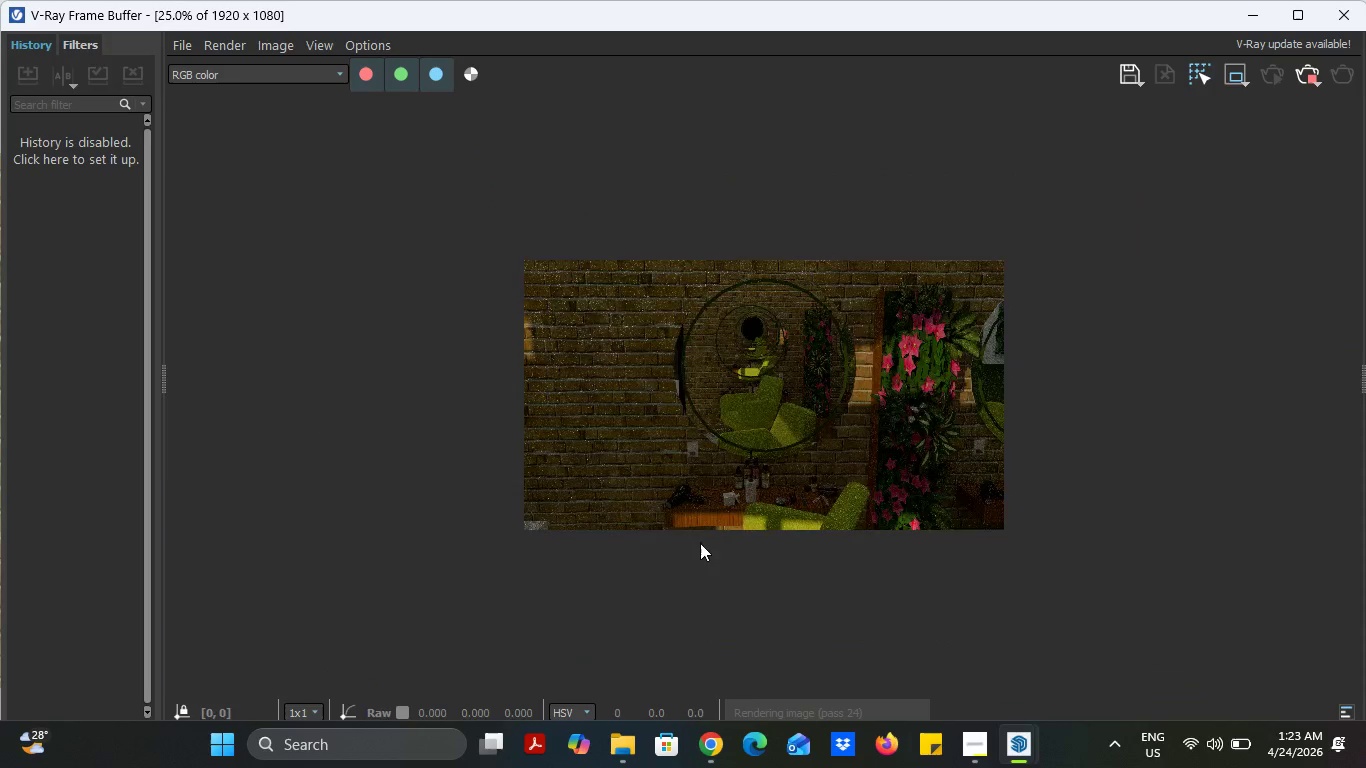 
scroll: coordinate [657, 643], scroll_direction: up, amount: 4.0
 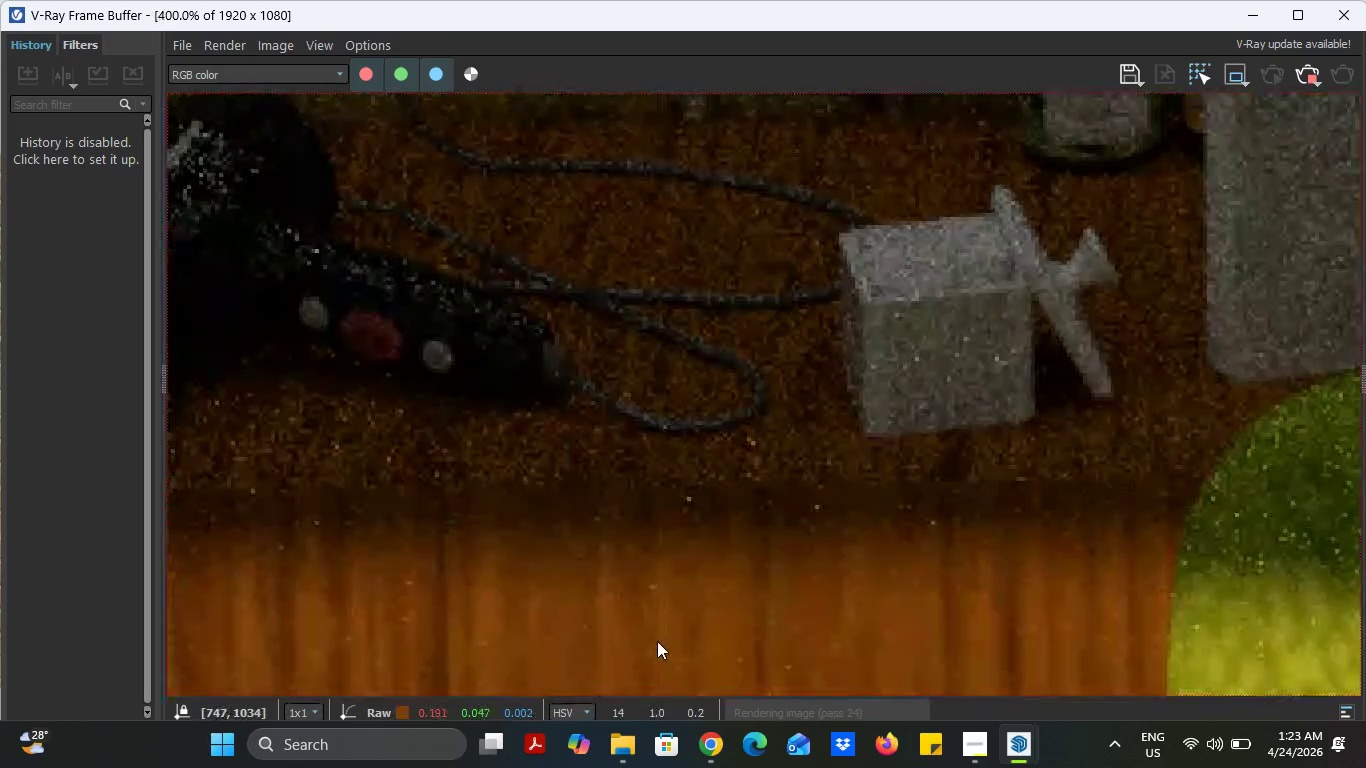 
scroll: coordinate [667, 619], scroll_direction: down, amount: 2.0
 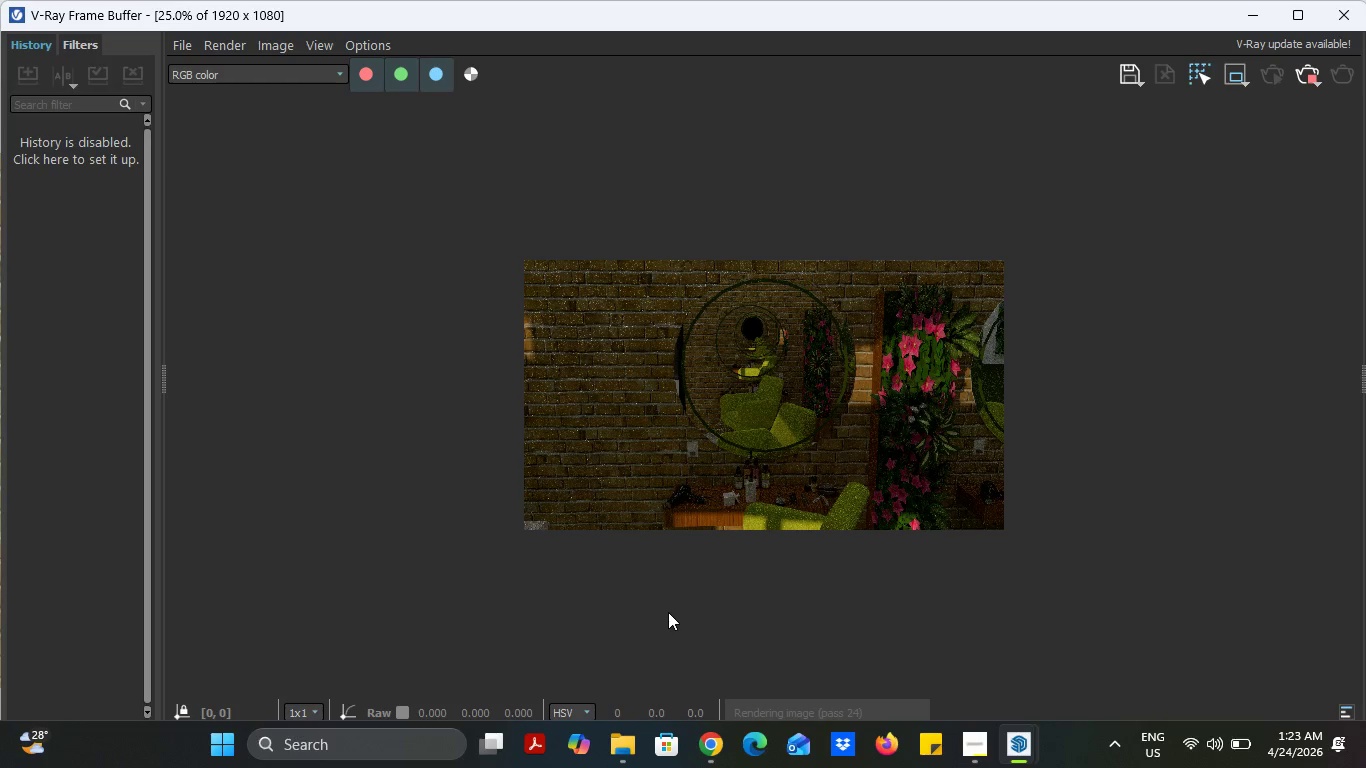 
wait(19.69)
 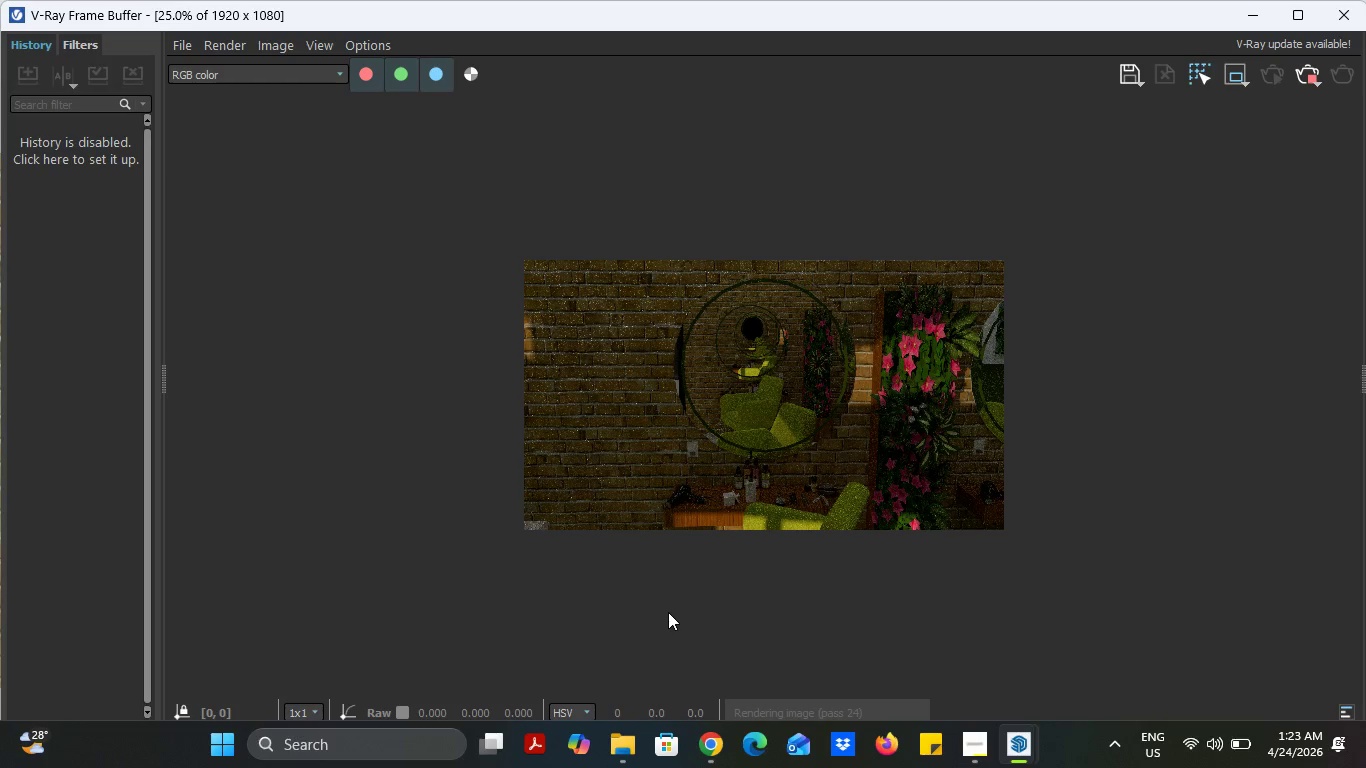 
mouse_move([1098, 724])
 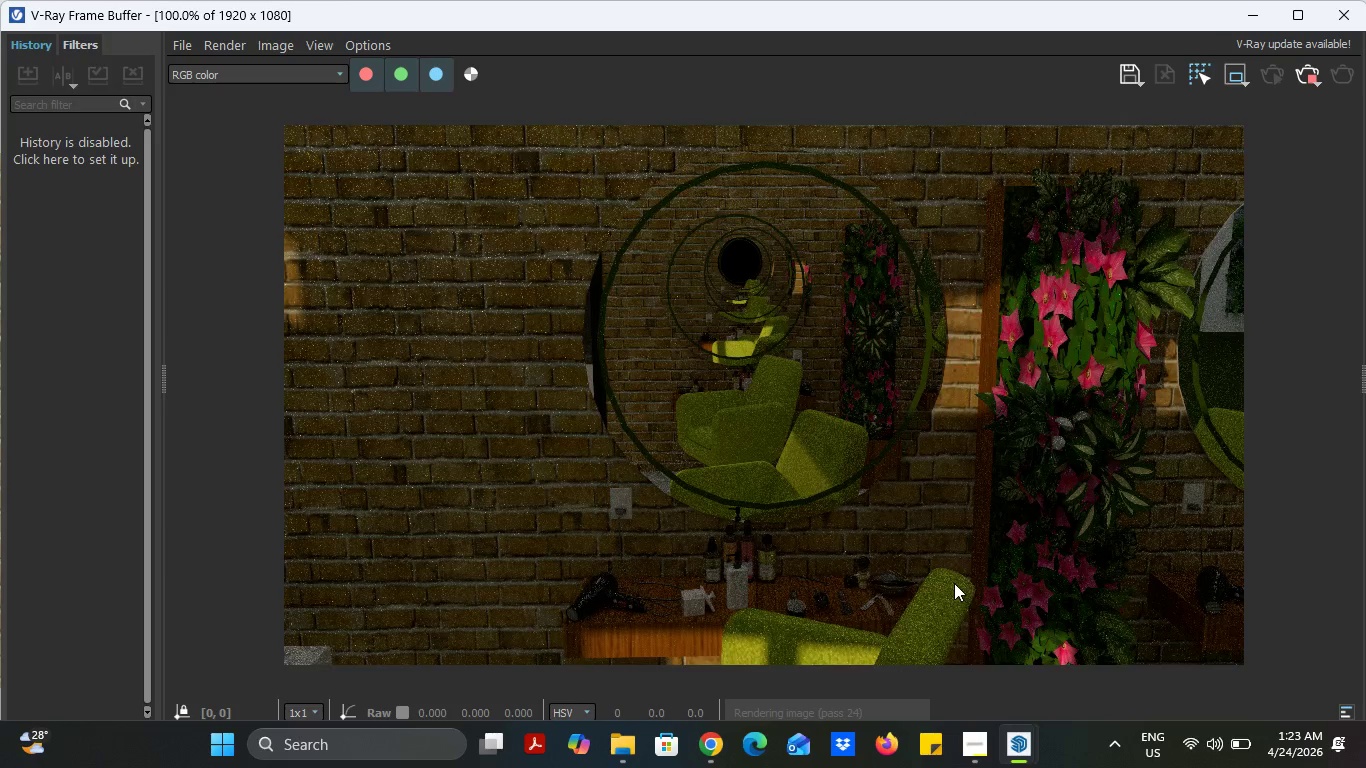 
scroll: coordinate [954, 583], scroll_direction: up, amount: 3.0
 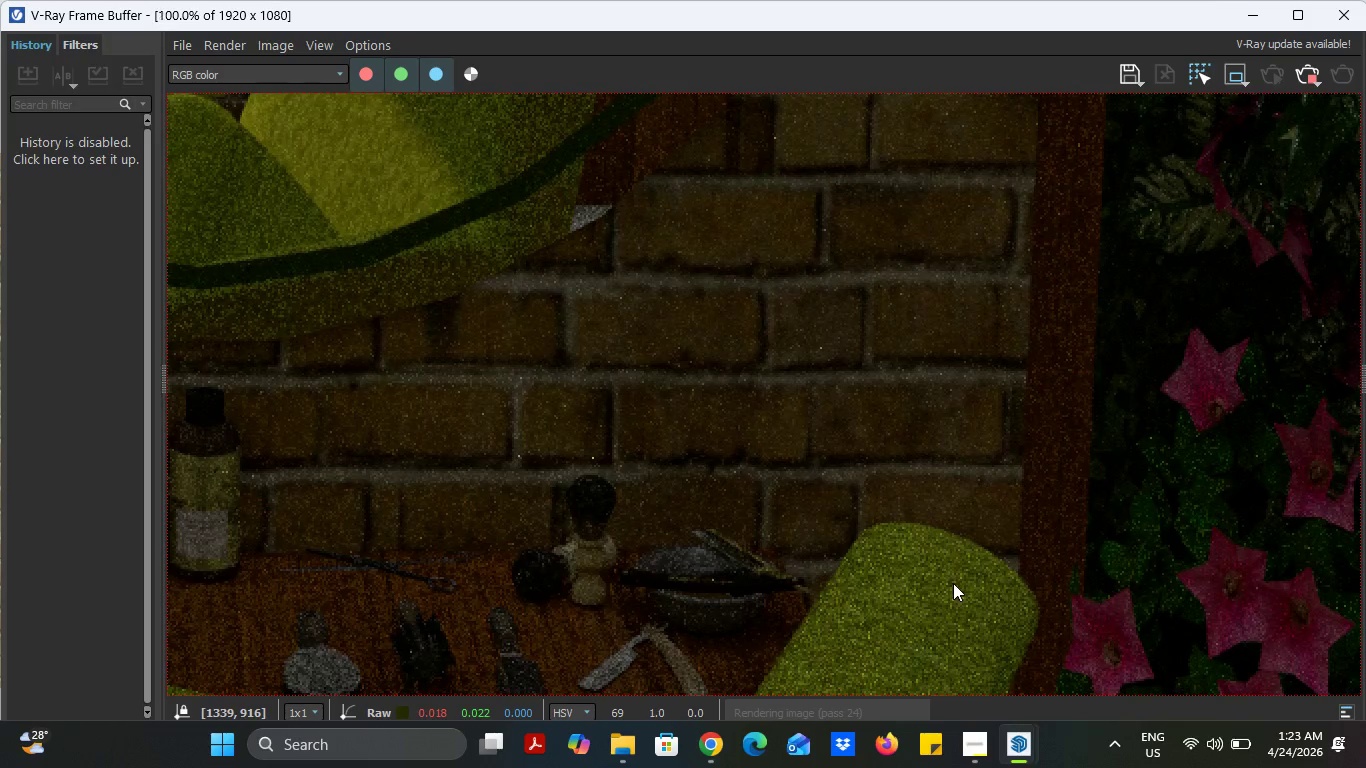 
scroll: coordinate [953, 583], scroll_direction: down, amount: 1.0
 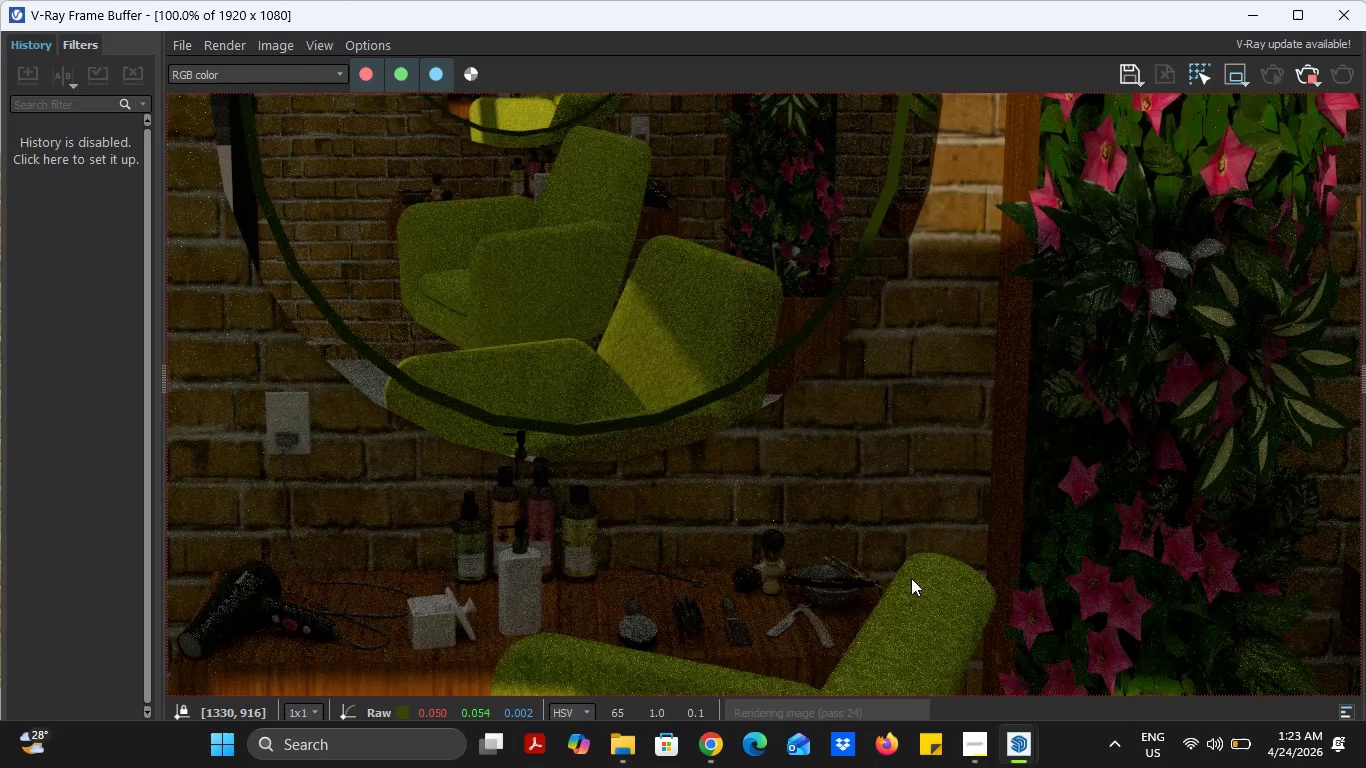 
scroll: coordinate [876, 576], scroll_direction: up, amount: 2.0
 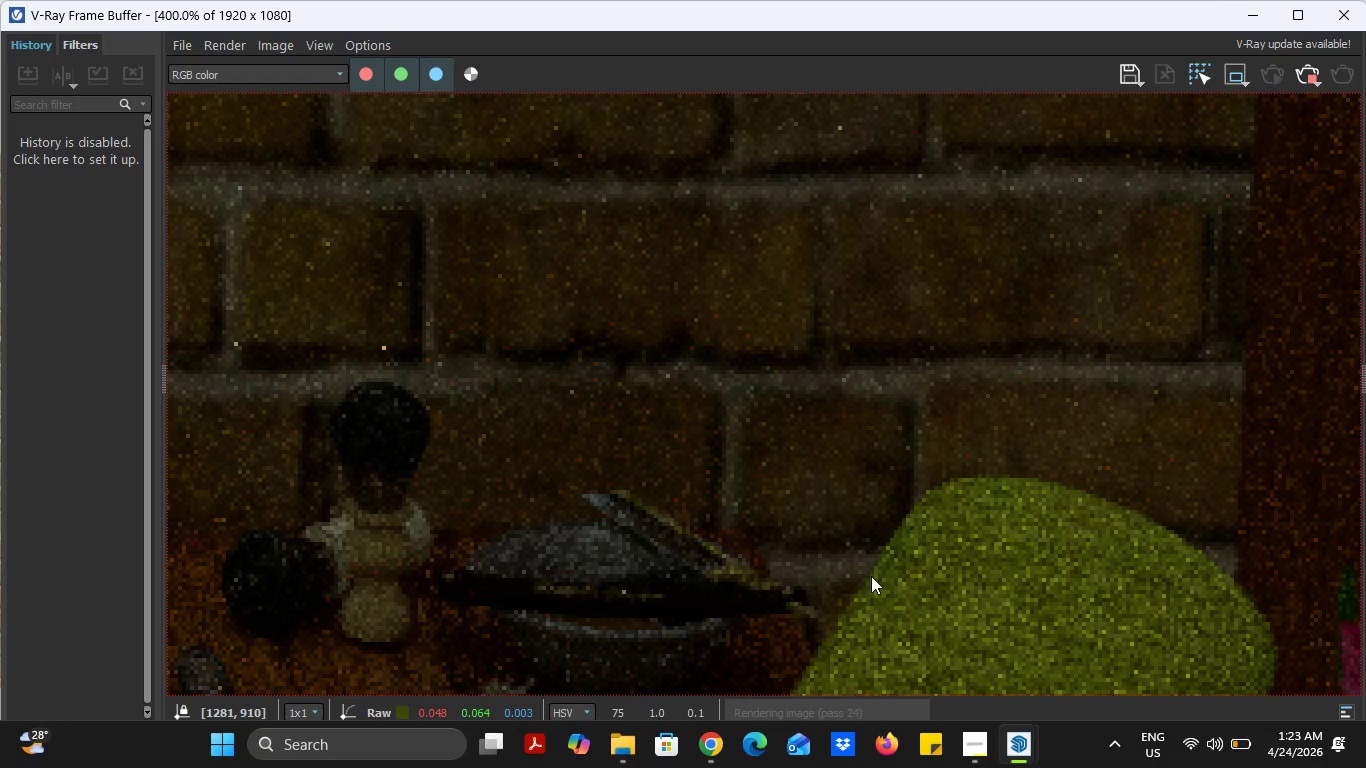 
scroll: coordinate [871, 576], scroll_direction: down, amount: 4.0
 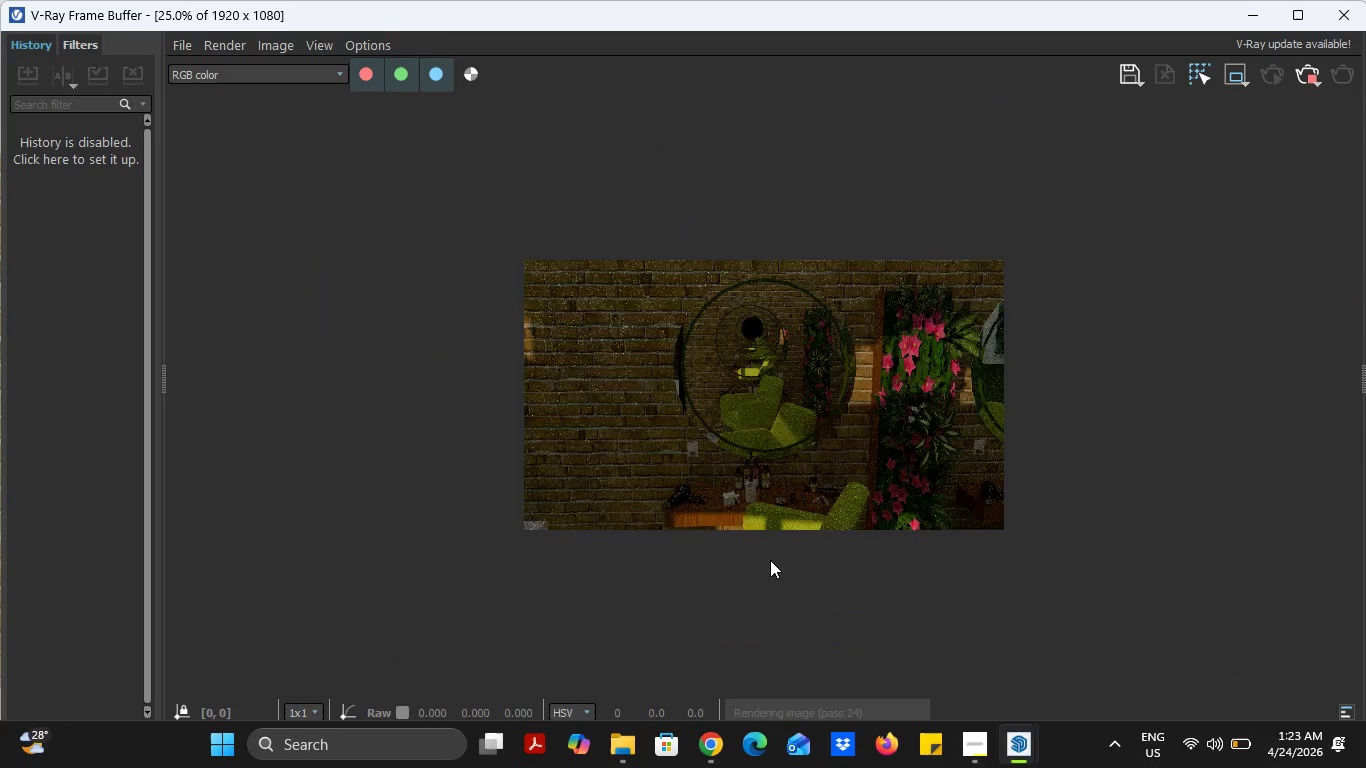 
scroll: coordinate [770, 558], scroll_direction: up, amount: 3.0
 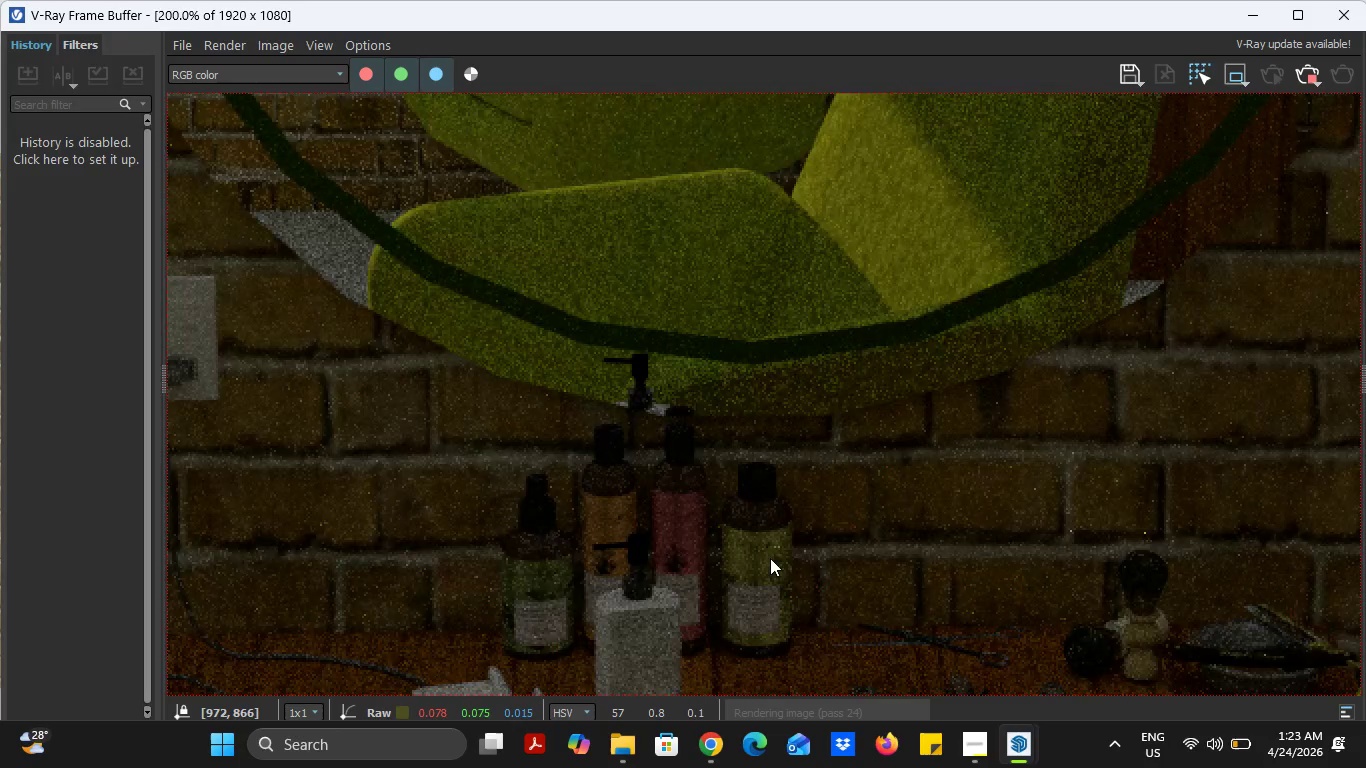 
scroll: coordinate [770, 558], scroll_direction: down, amount: 2.0
 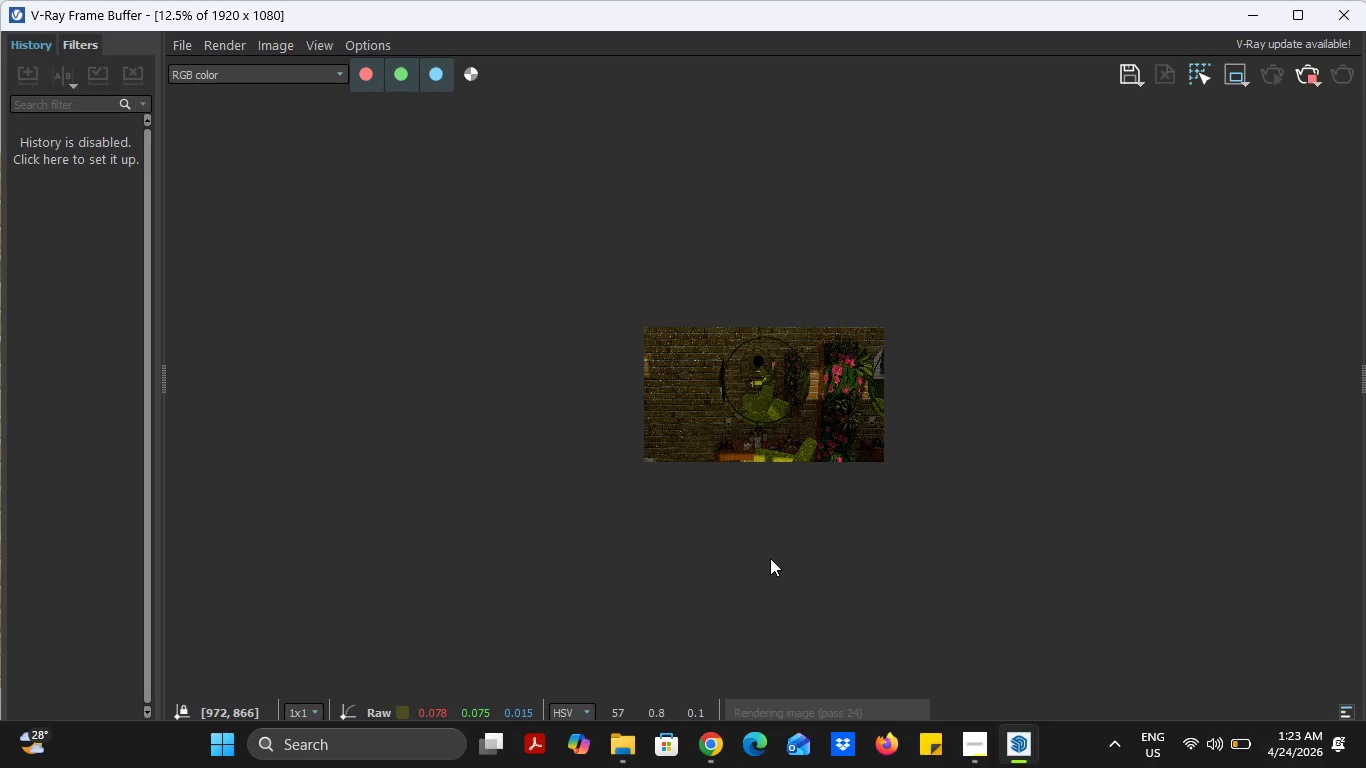 
scroll: coordinate [770, 558], scroll_direction: up, amount: 1.0
 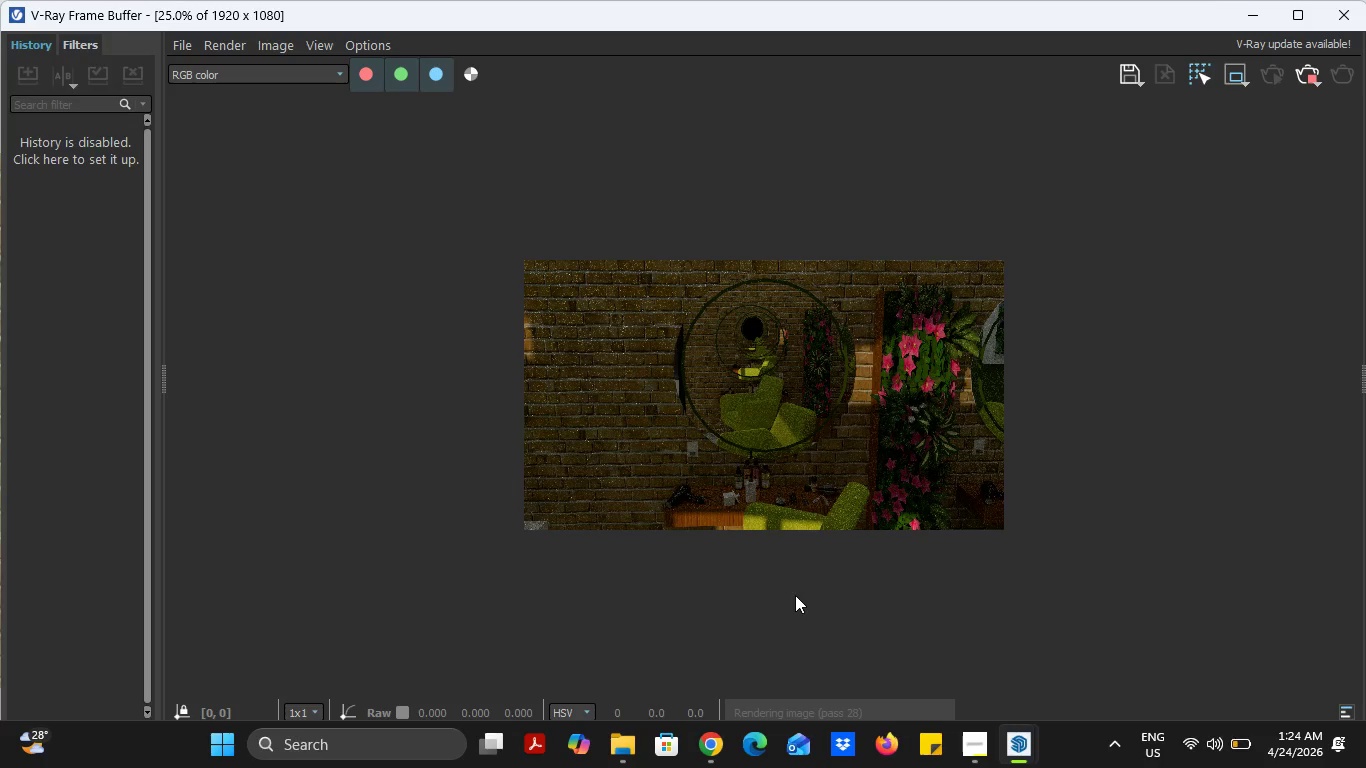 
wait(25.93)
 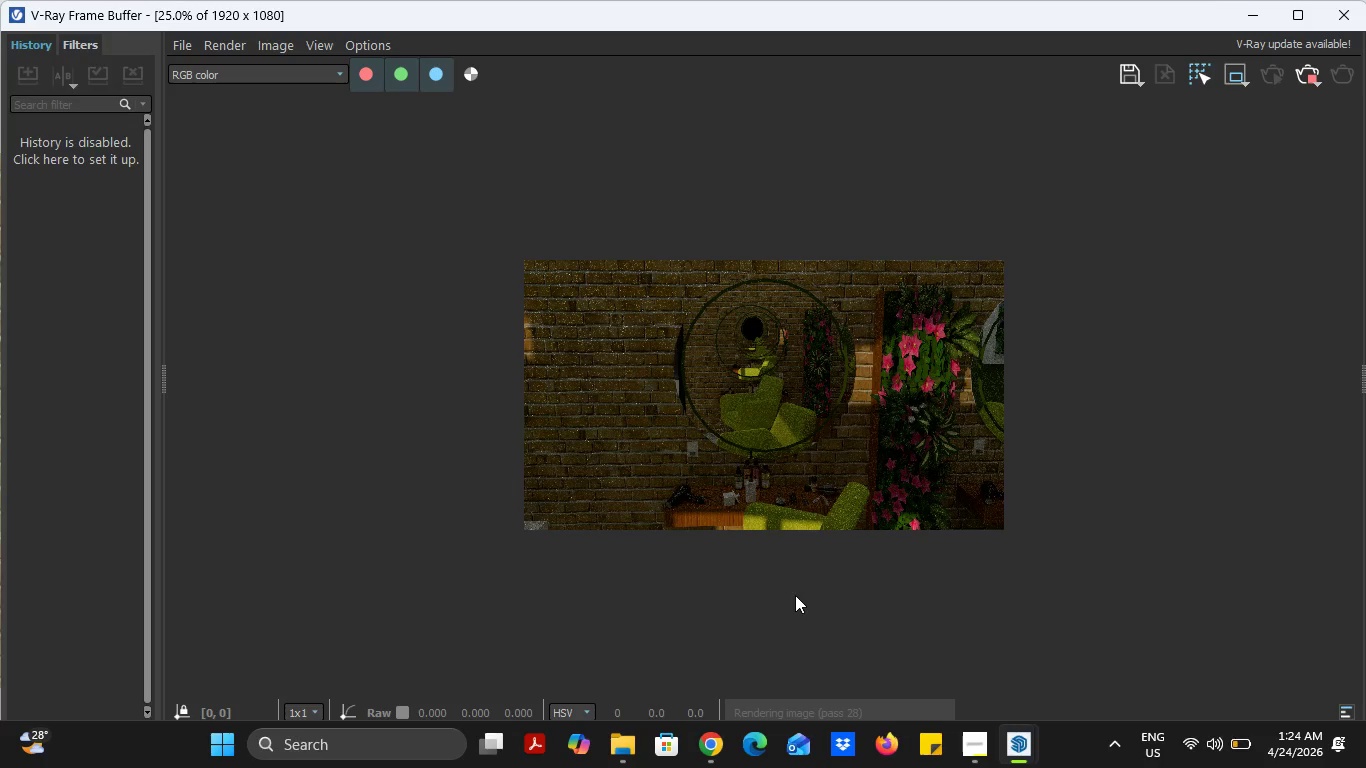 
scroll: coordinate [795, 591], scroll_direction: up, amount: 2.0
 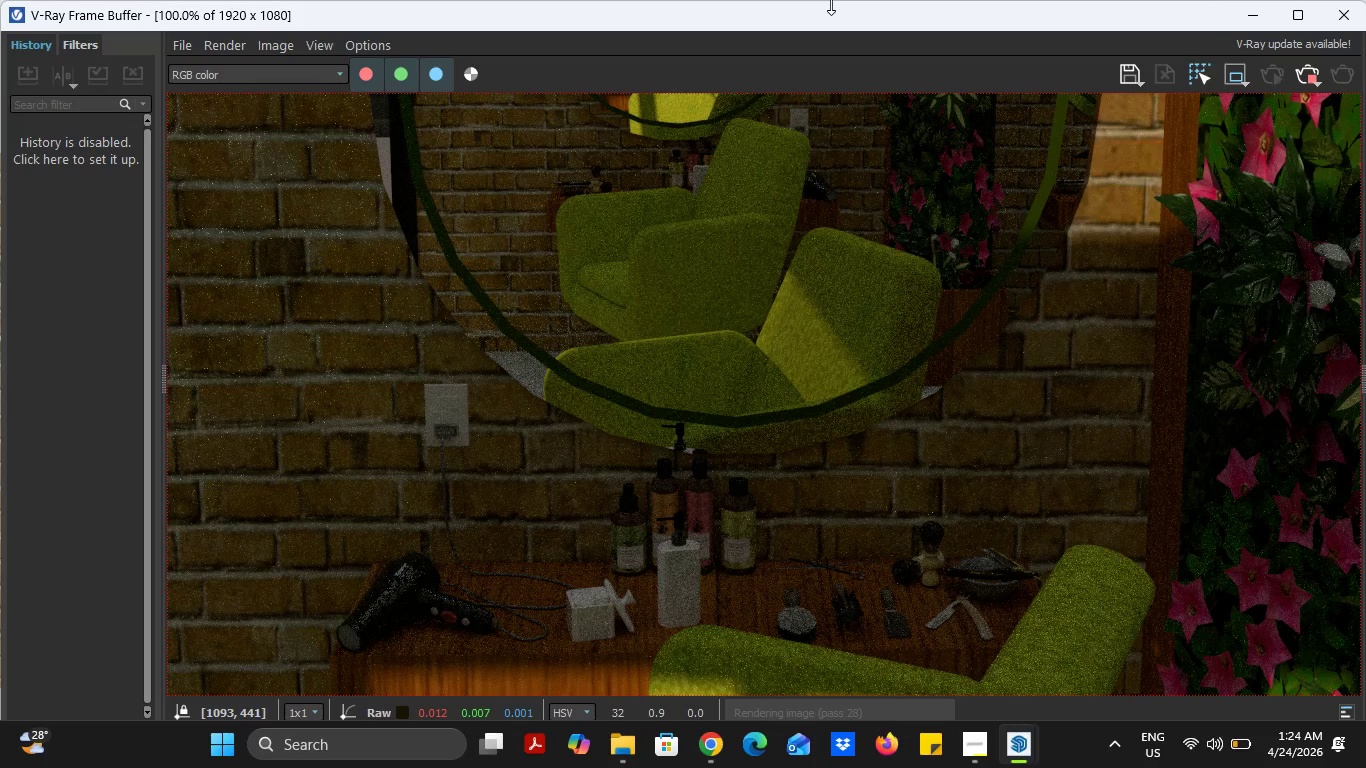 
wait(28.86)
 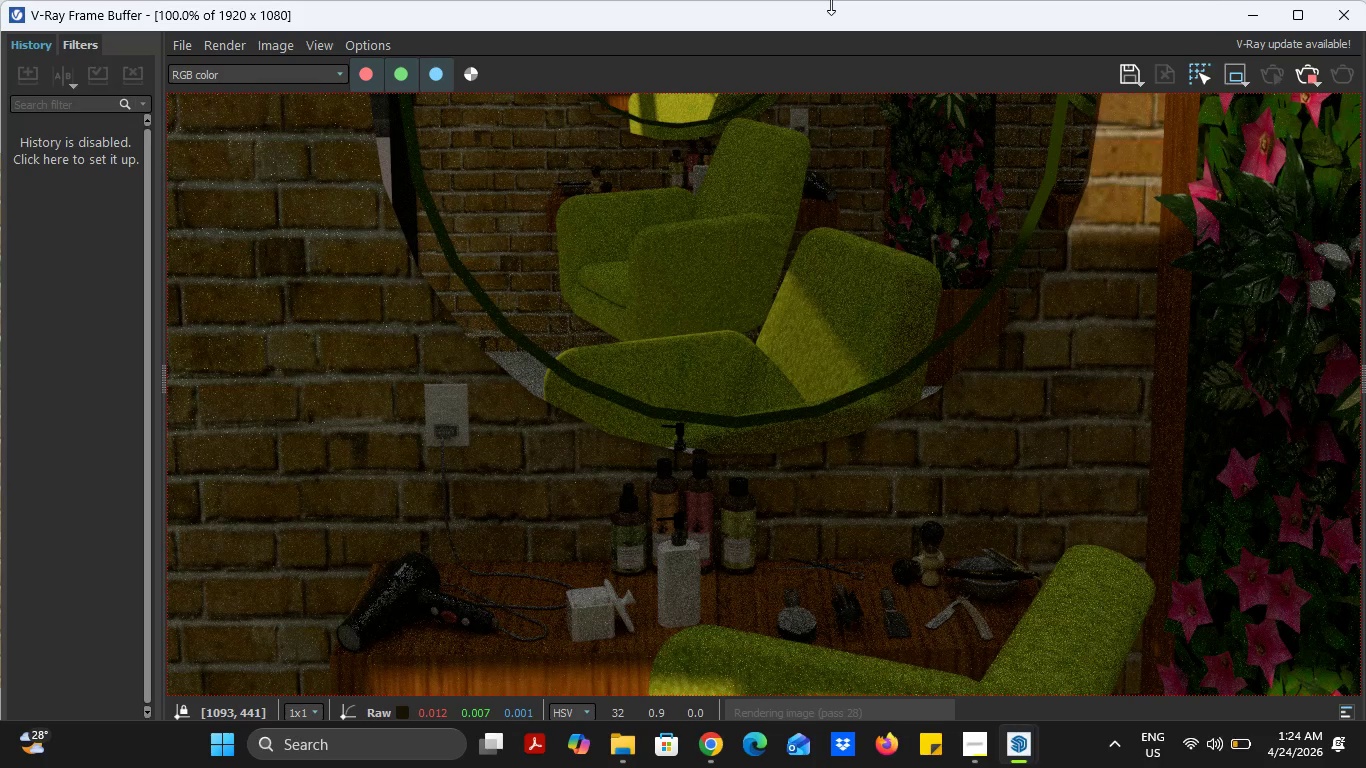 
hold_key(key=Escape, duration=0.34)
 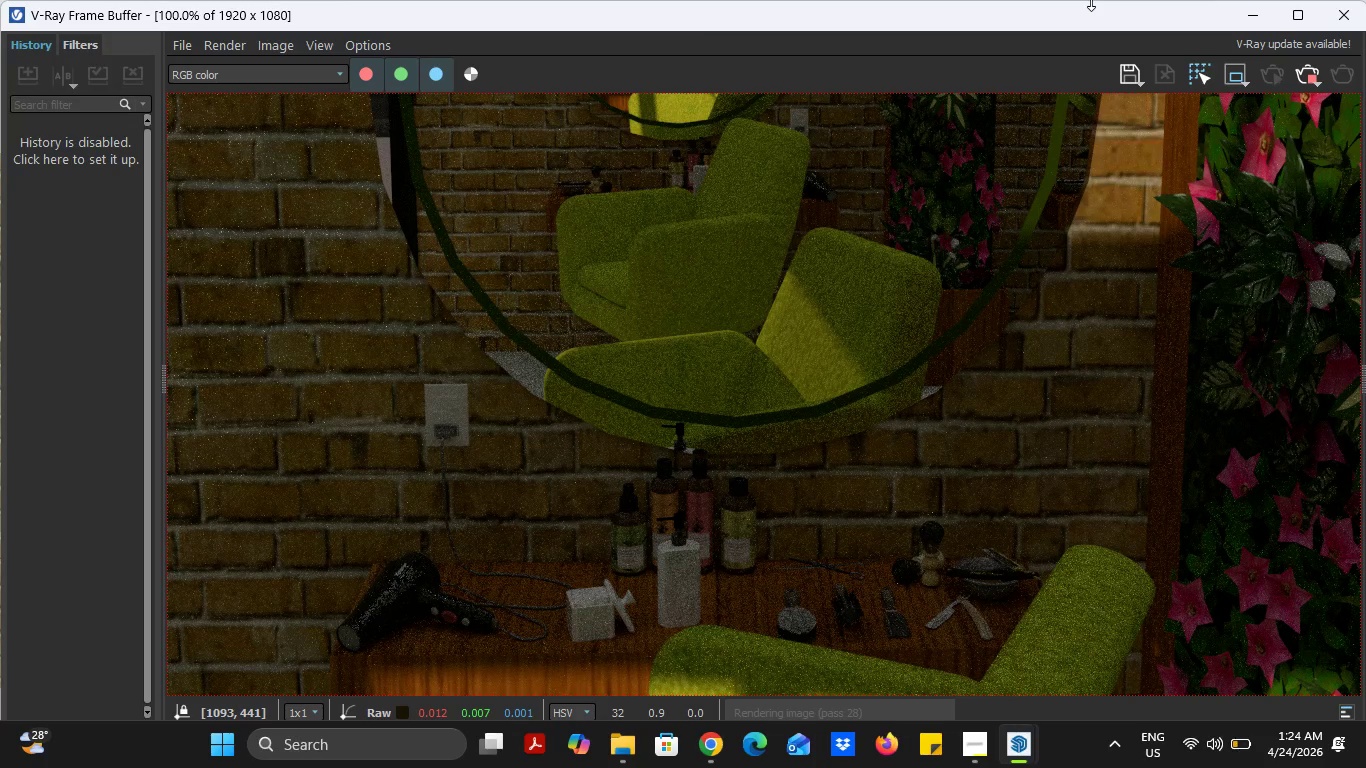 
wait(9.25)
 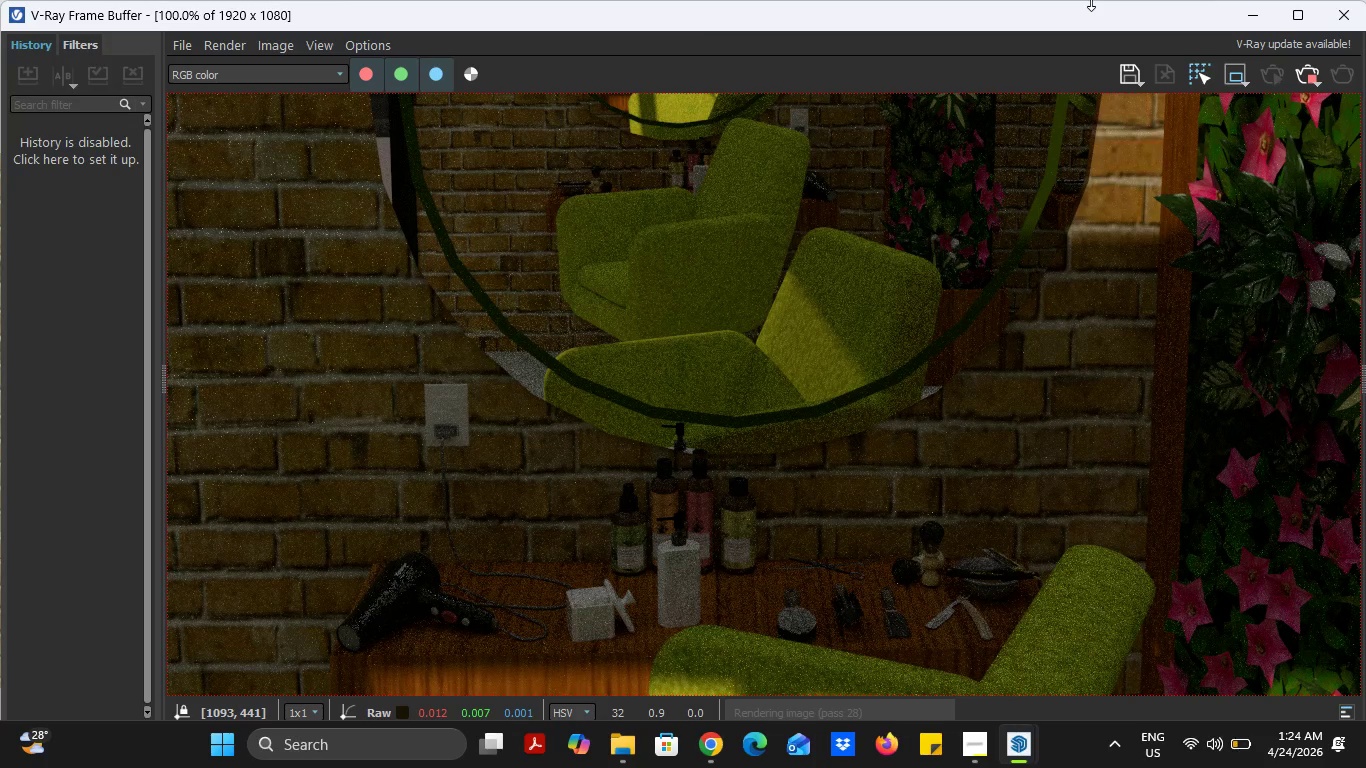 
left_click_drag(start_coordinate=[1072, 0], to_coordinate=[1115, 9])
 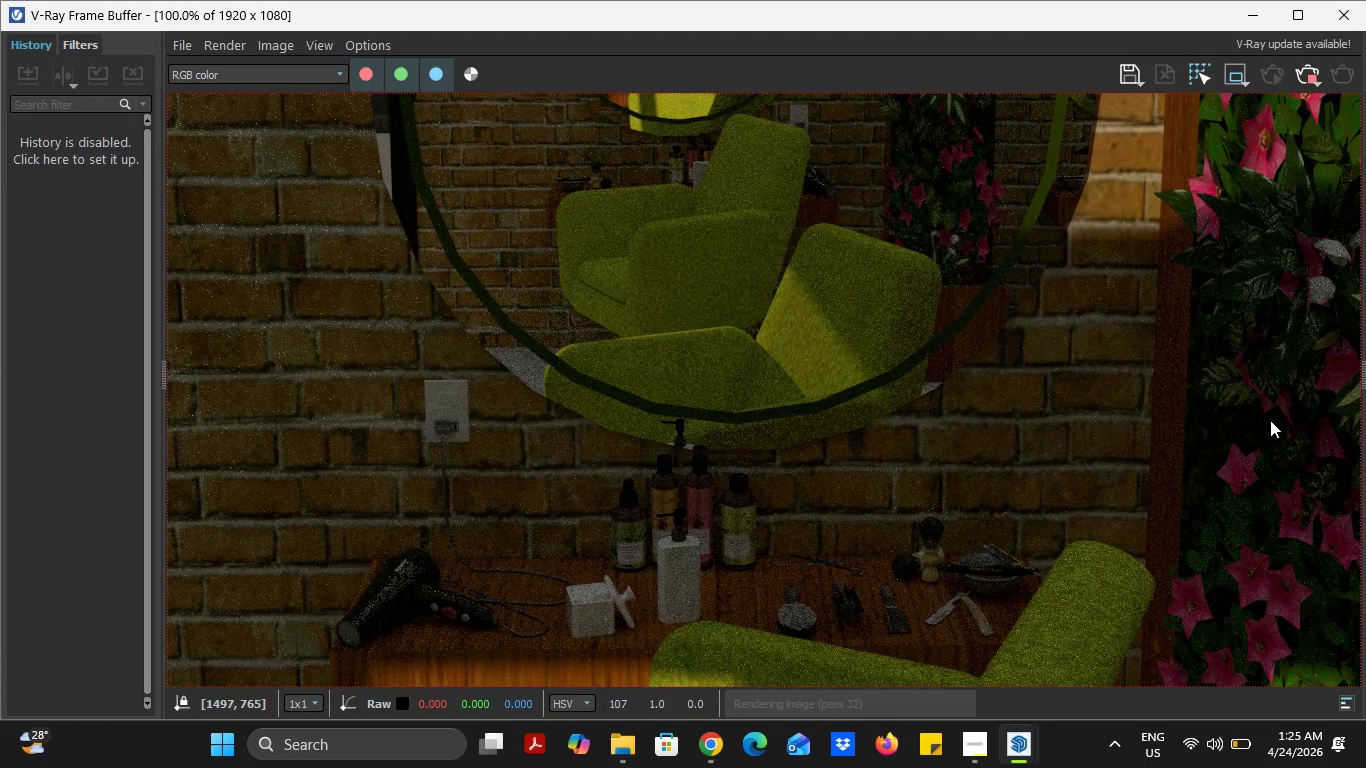 
scroll: coordinate [1270, 420], scroll_direction: down, amount: 2.0
 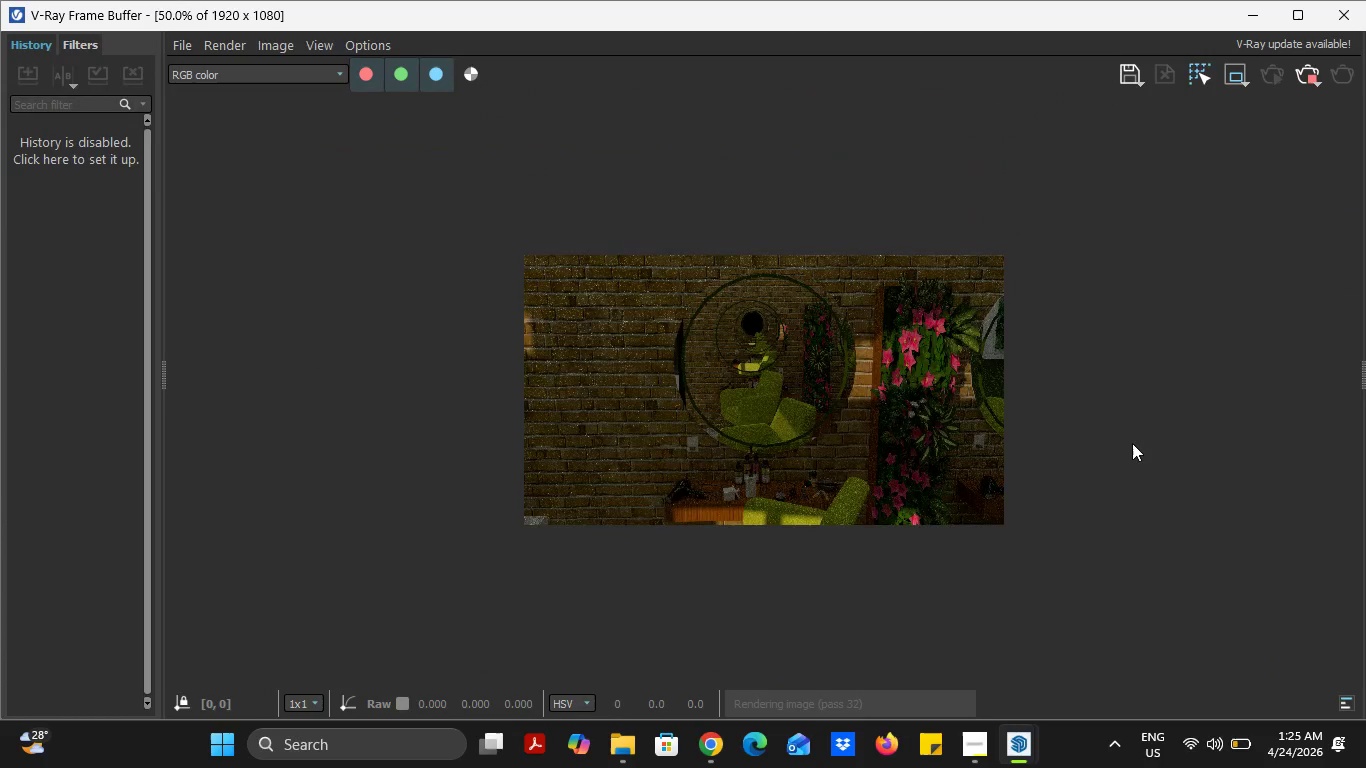 
scroll: coordinate [795, 388], scroll_direction: up, amount: 3.0
 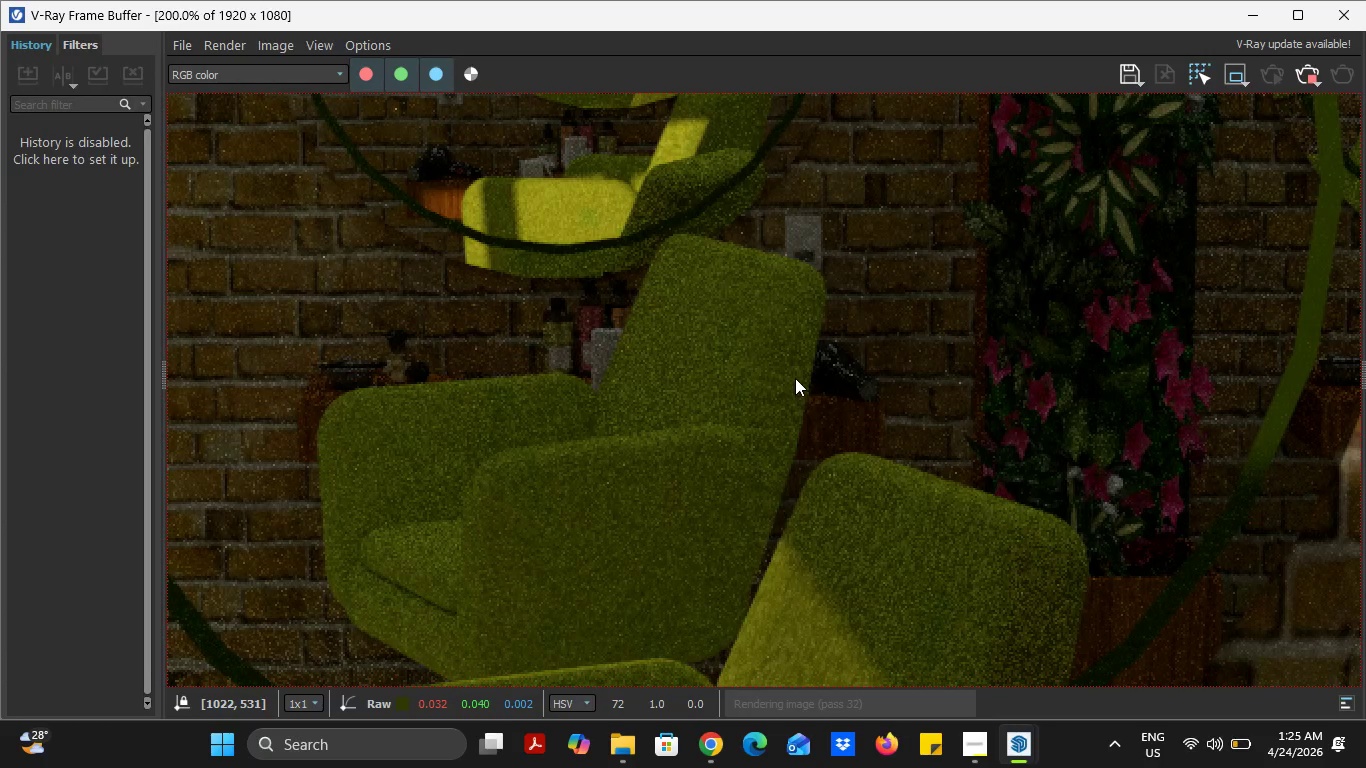 
scroll: coordinate [795, 378], scroll_direction: down, amount: 1.0
 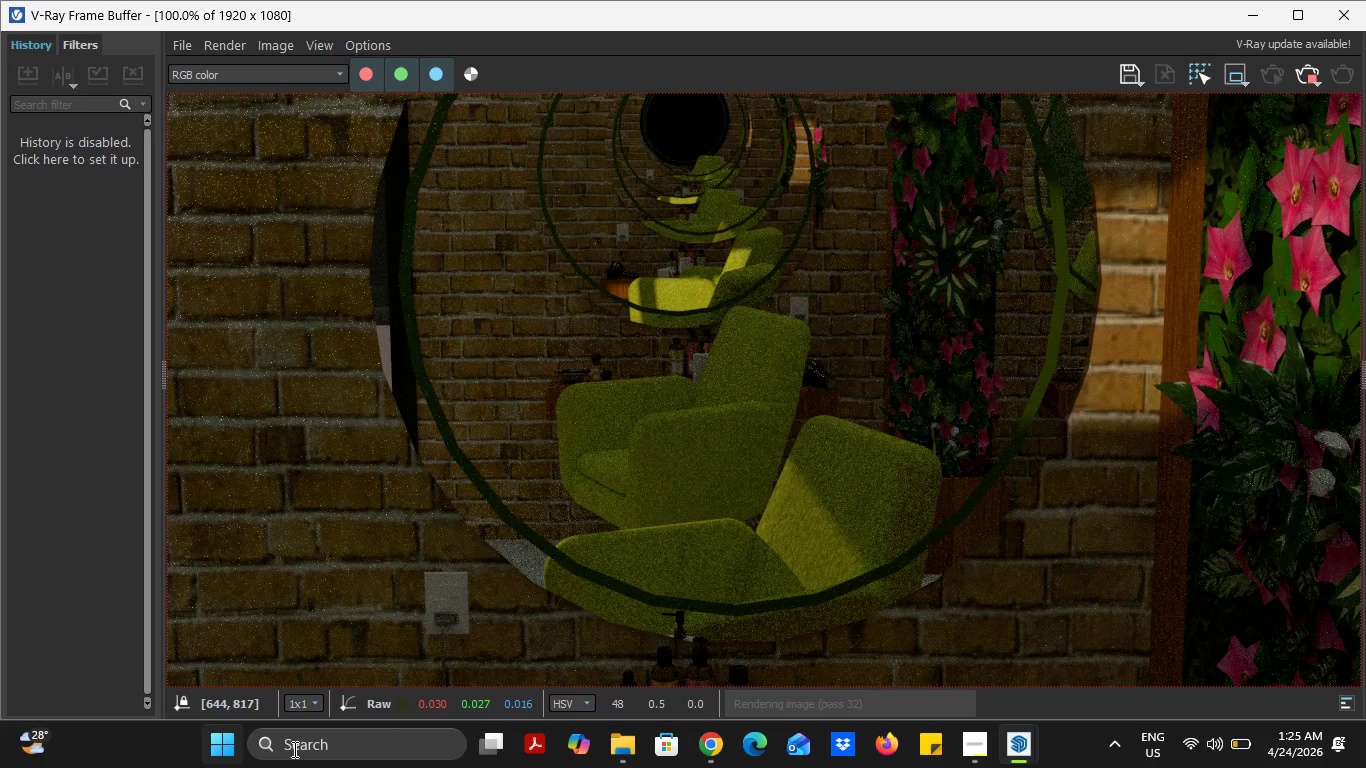 
mouse_move([980, 742])
 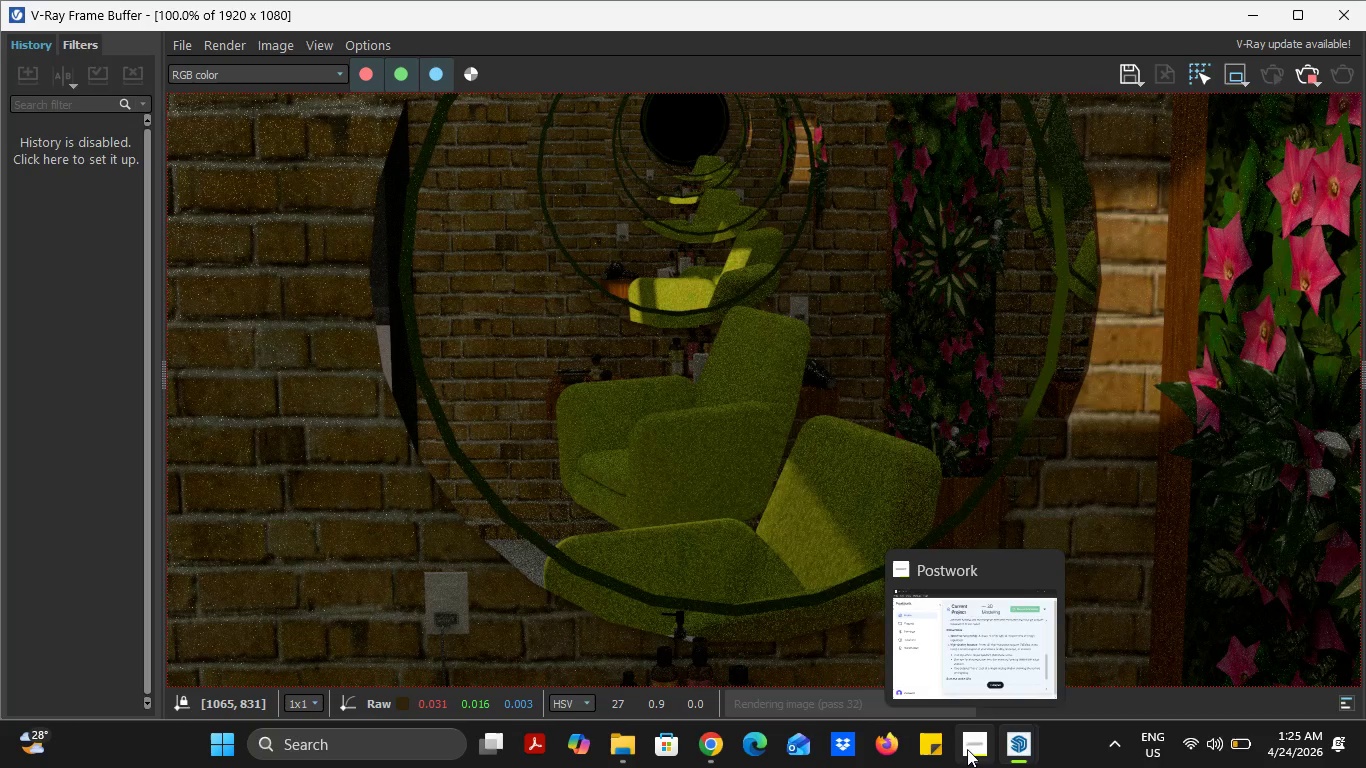 
left_click([967, 749])